 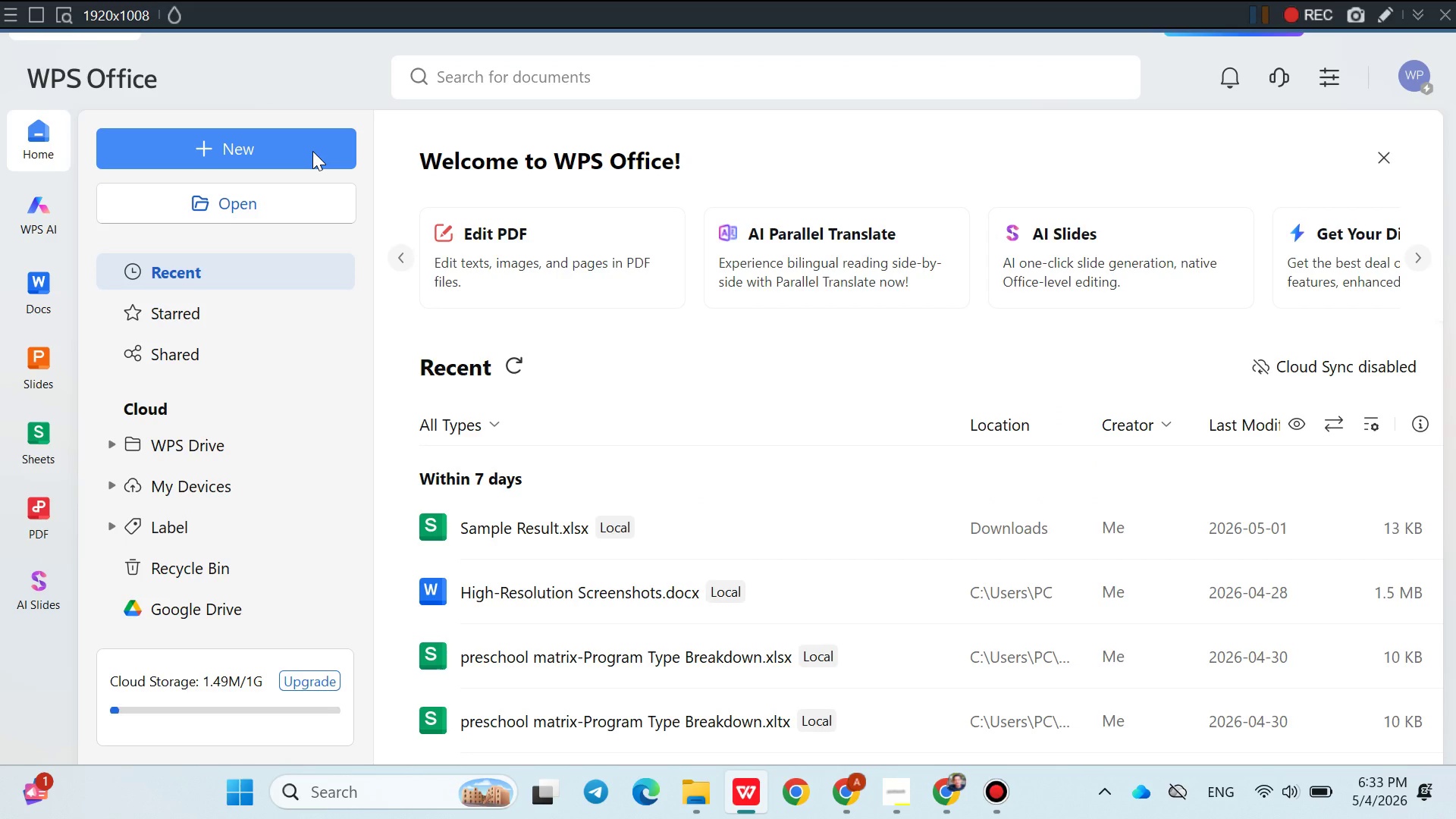 
left_click([444, 299])
 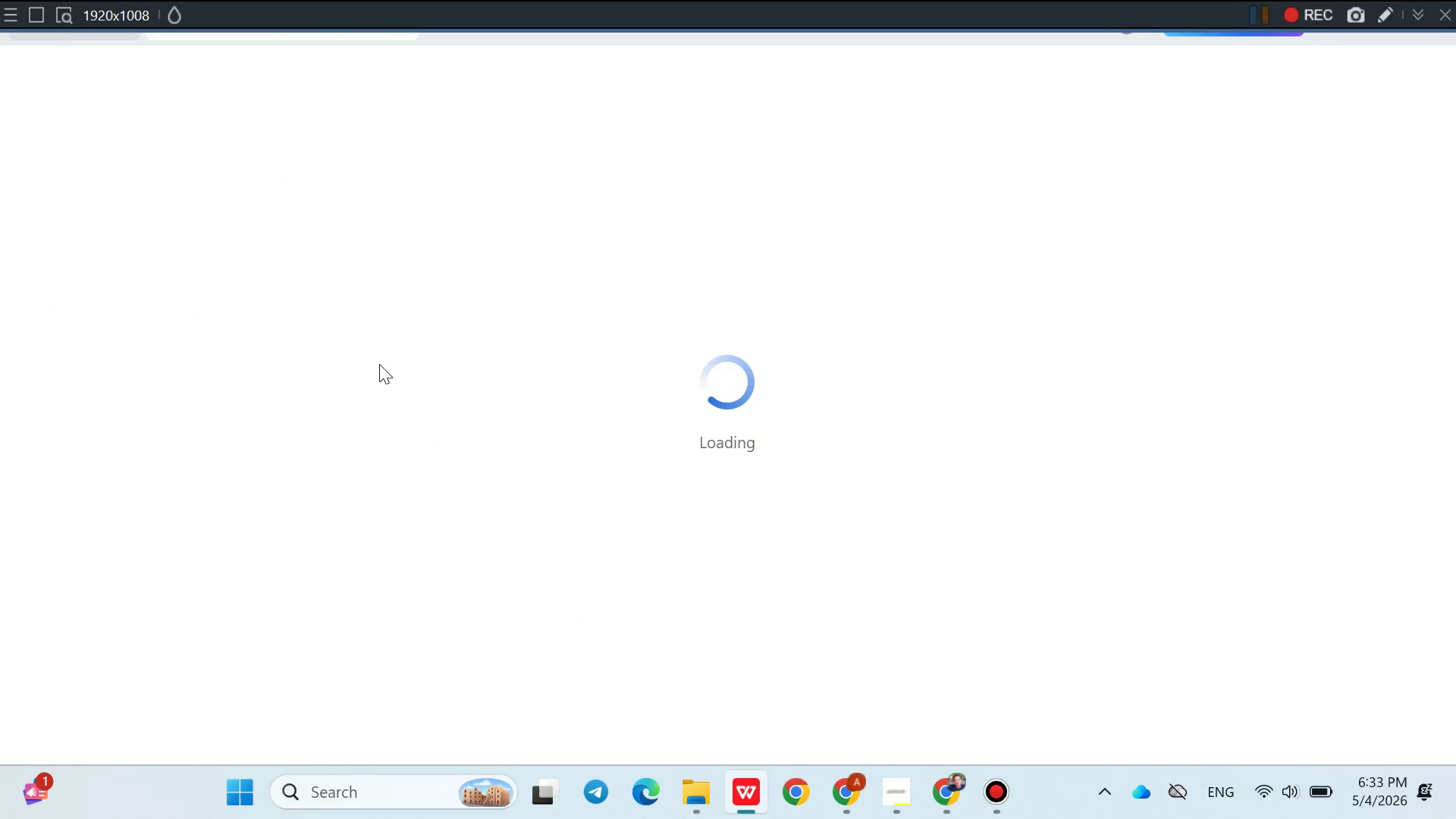 
hold_key(key=ControlLeft, duration=1.14)
 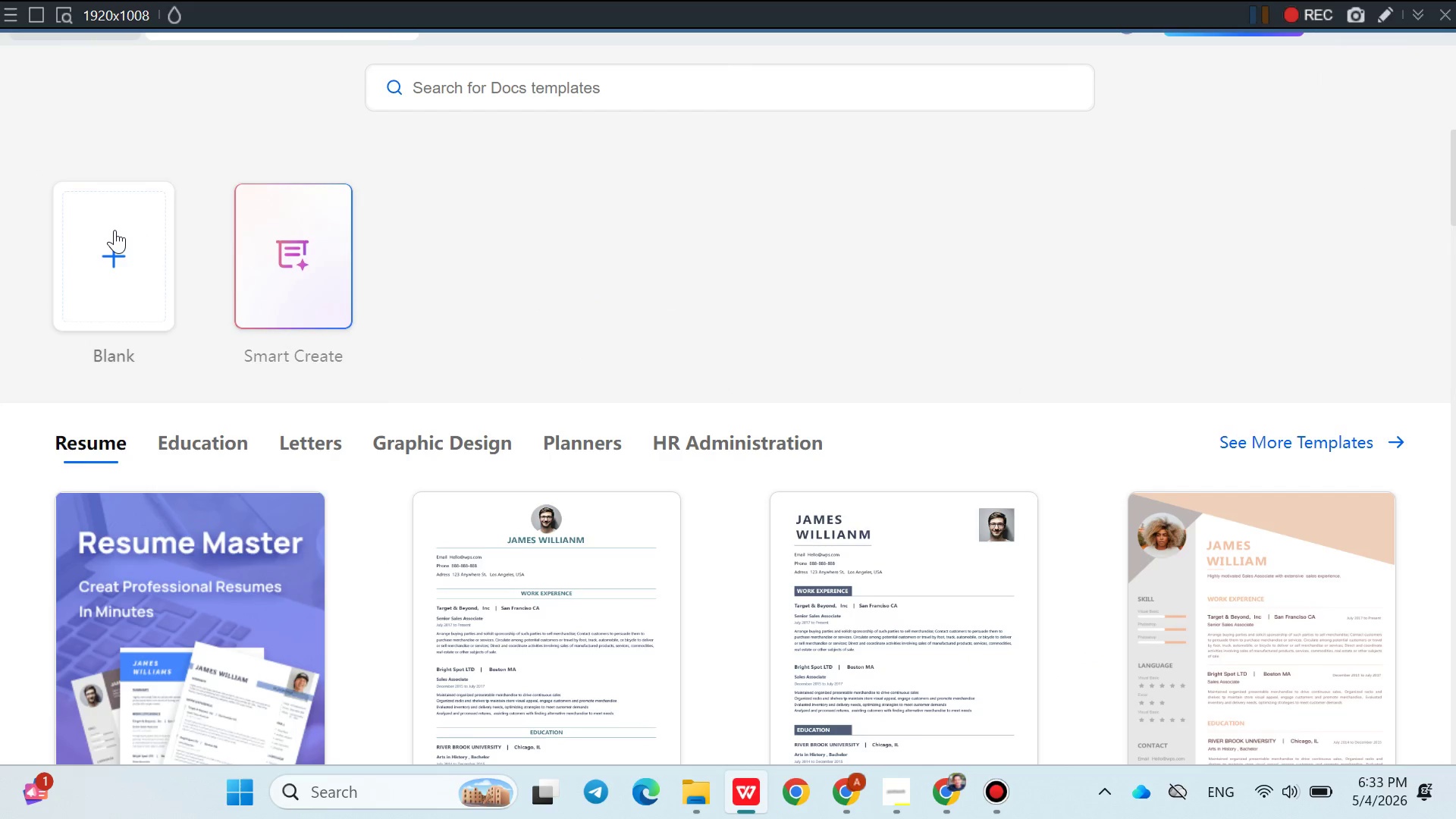 
left_click([111, 232])
 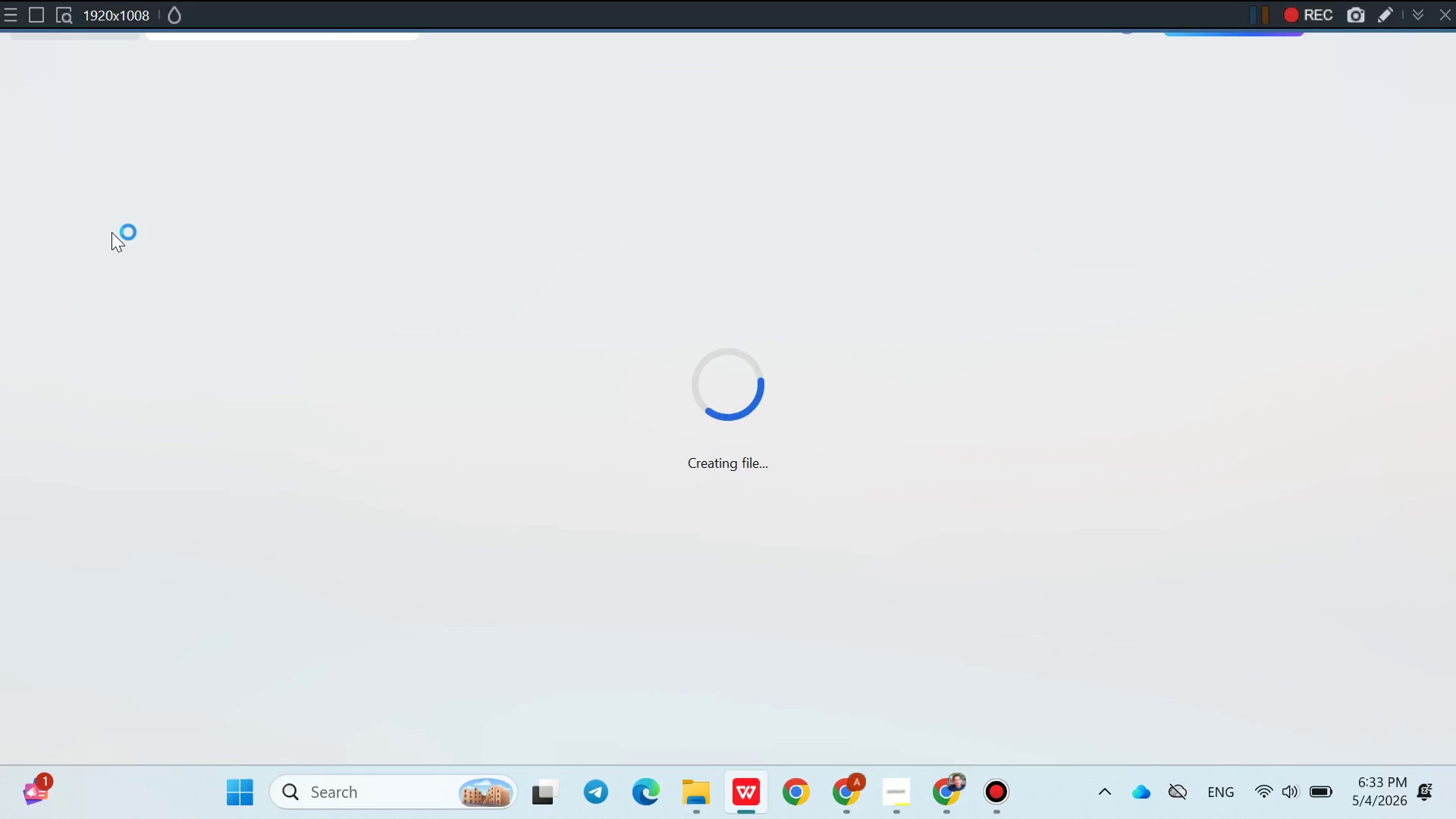 
hold_key(key=ControlLeft, duration=5.12)
 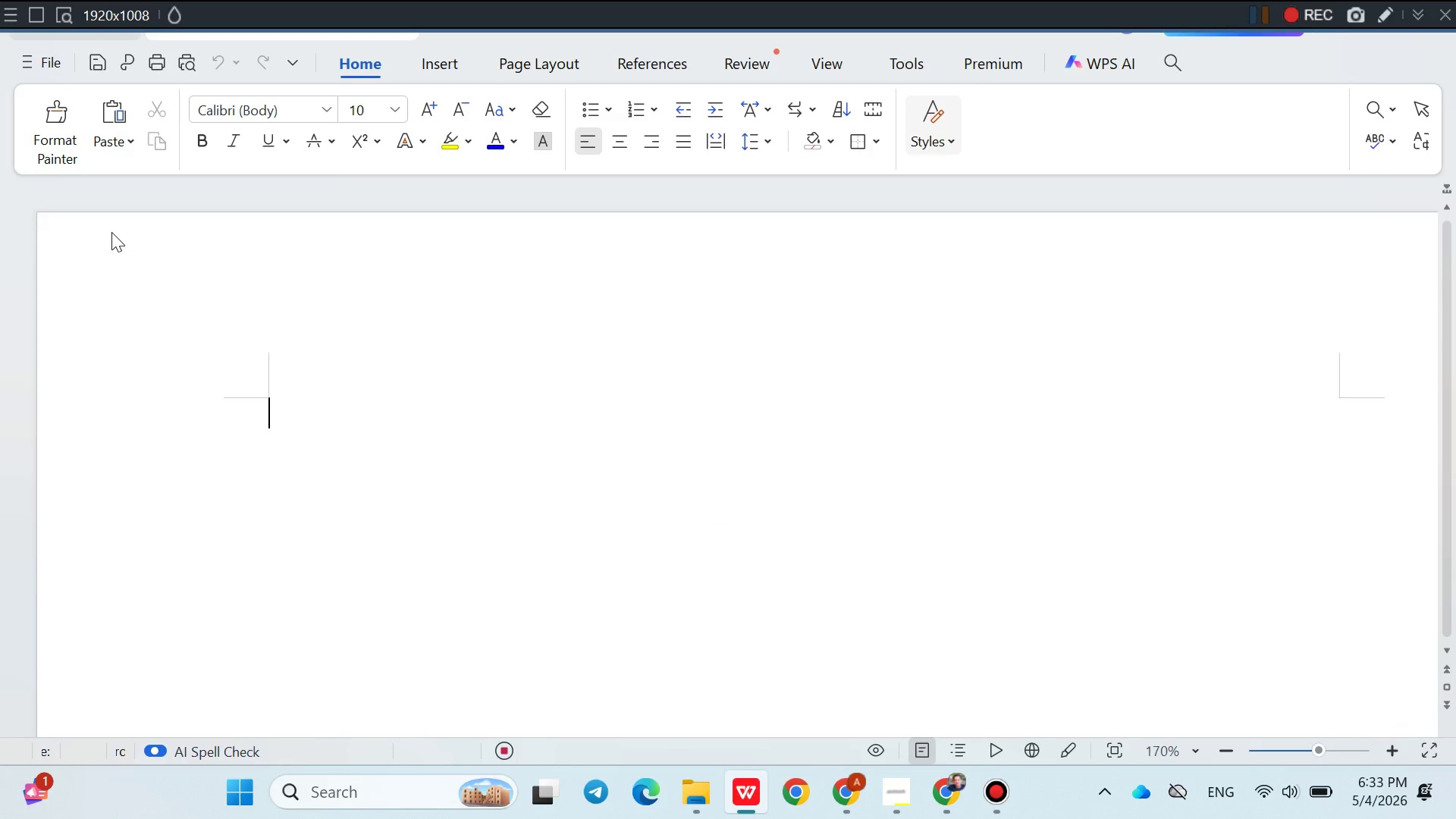 
key(Control+S)
 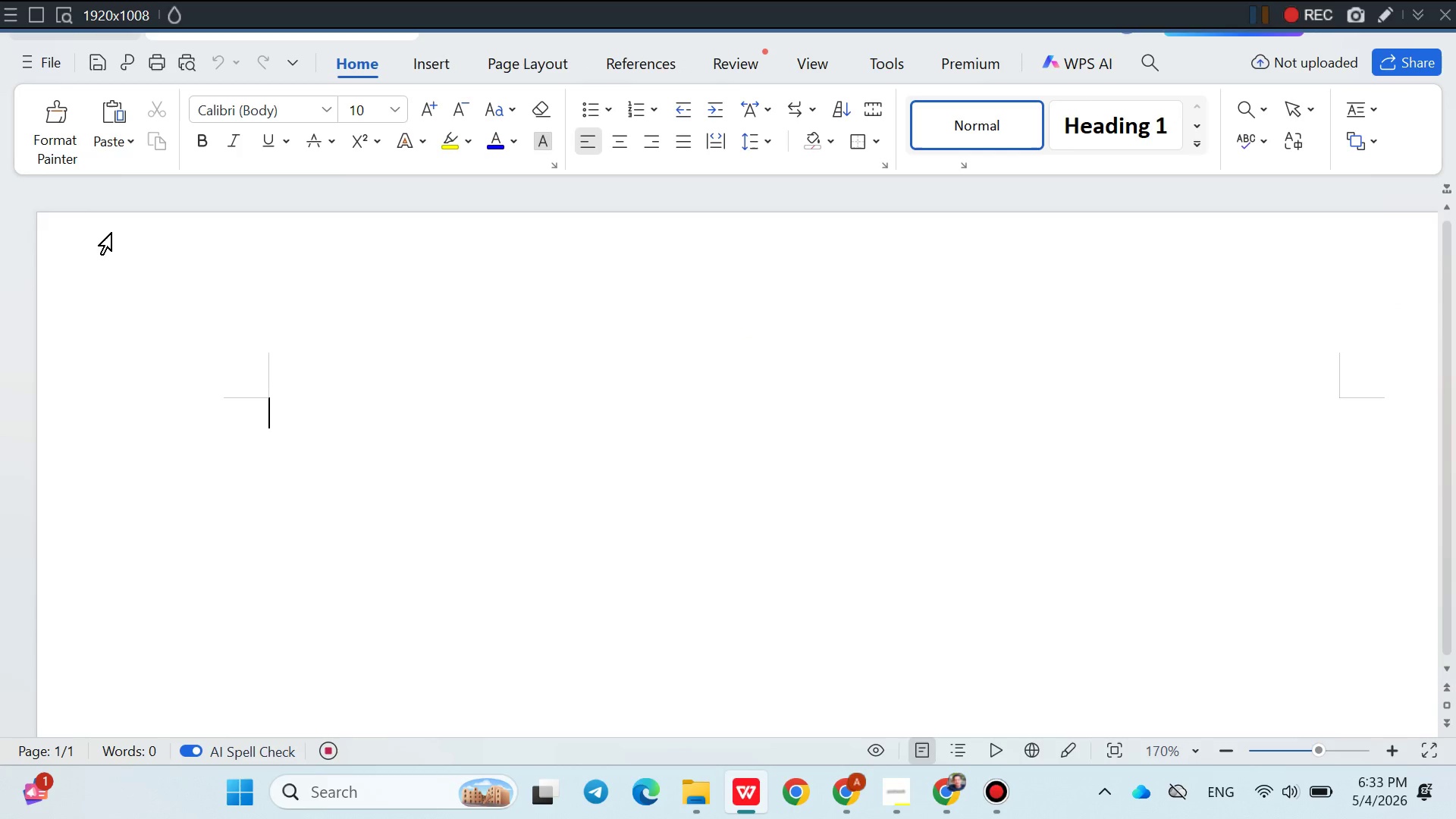 
key(Control+S)
 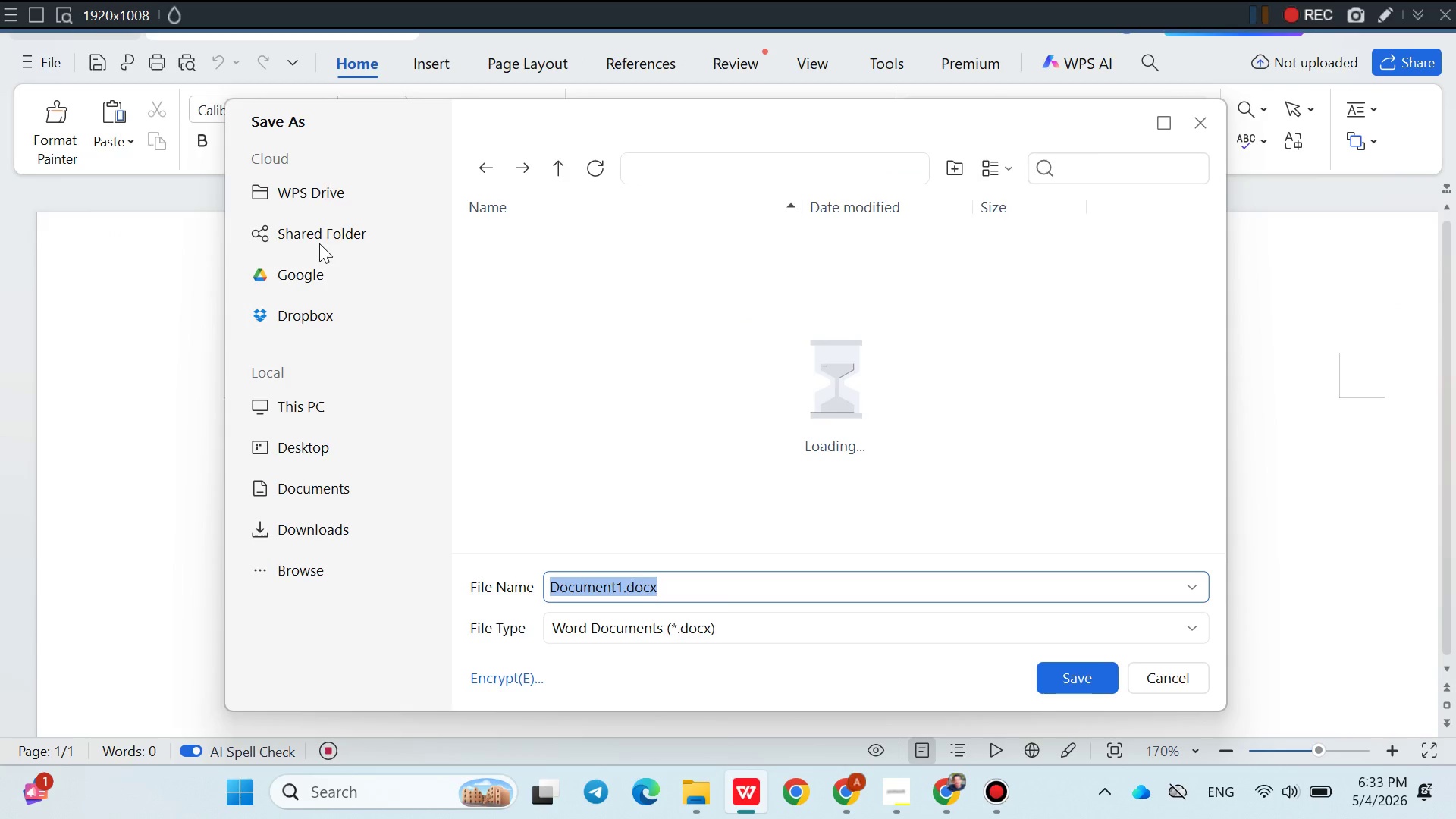 
key(Control+V)
 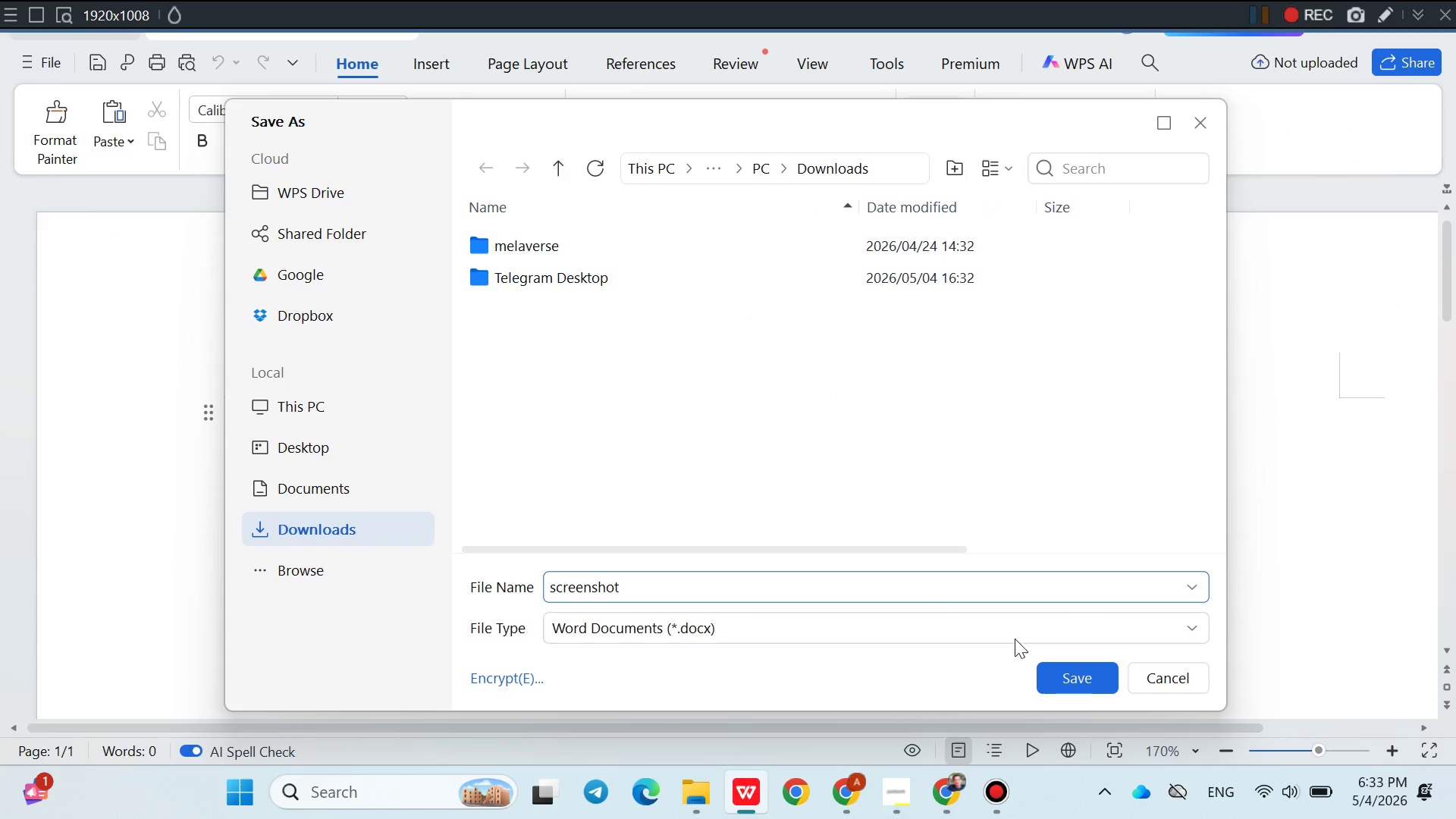 
left_click([1070, 659])
 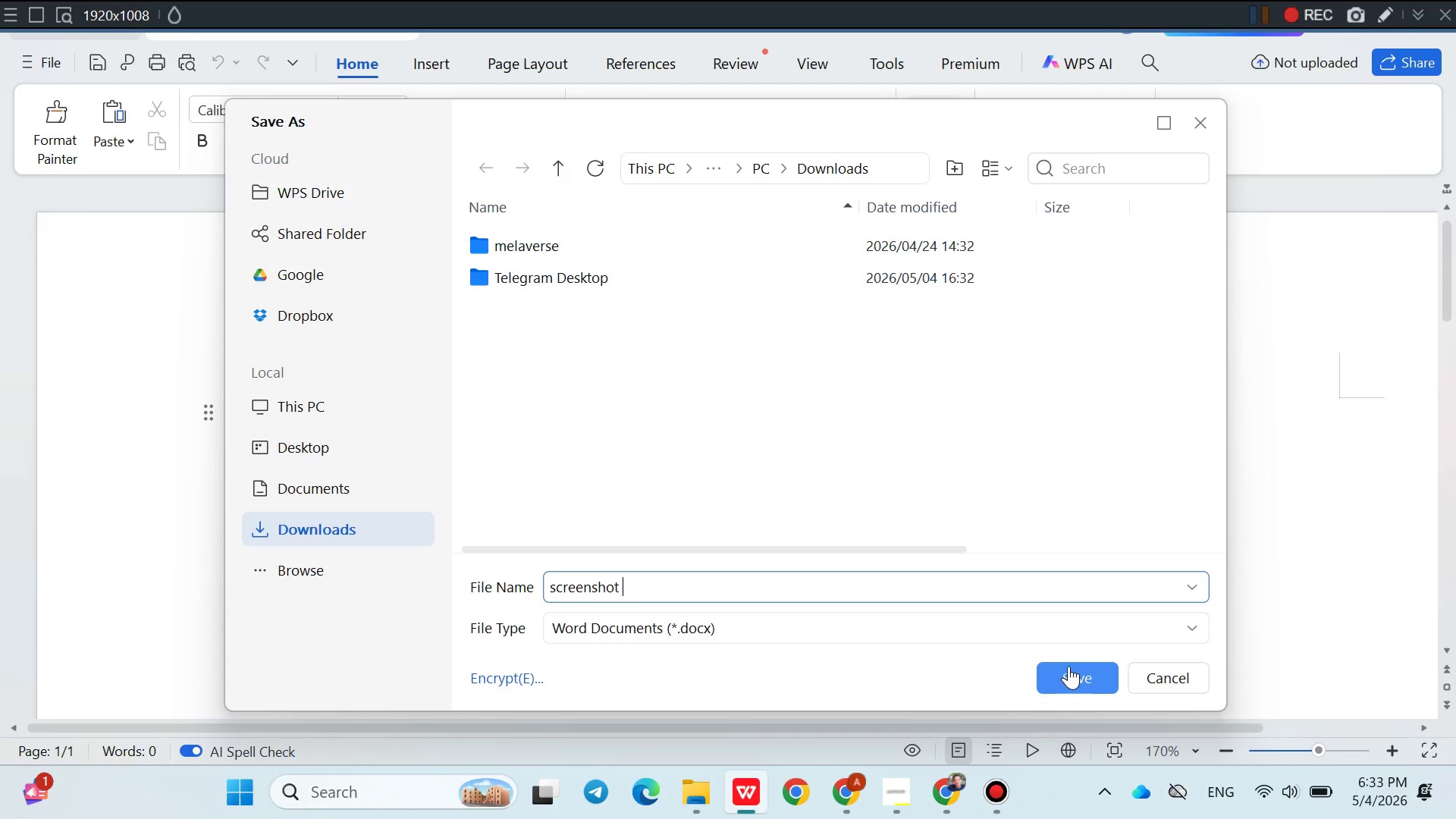 
left_click([1068, 668])
 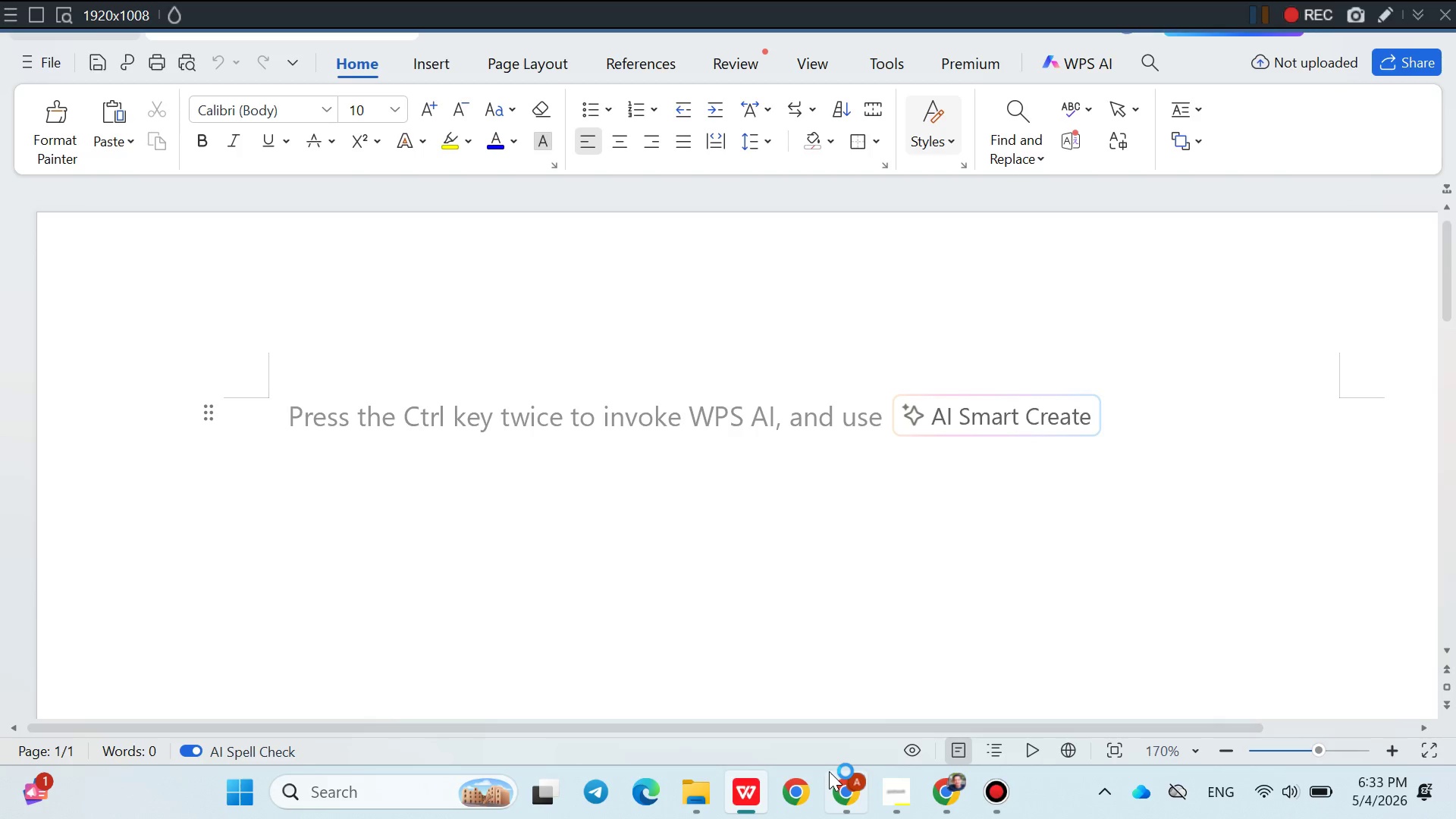 
left_click([833, 777])
 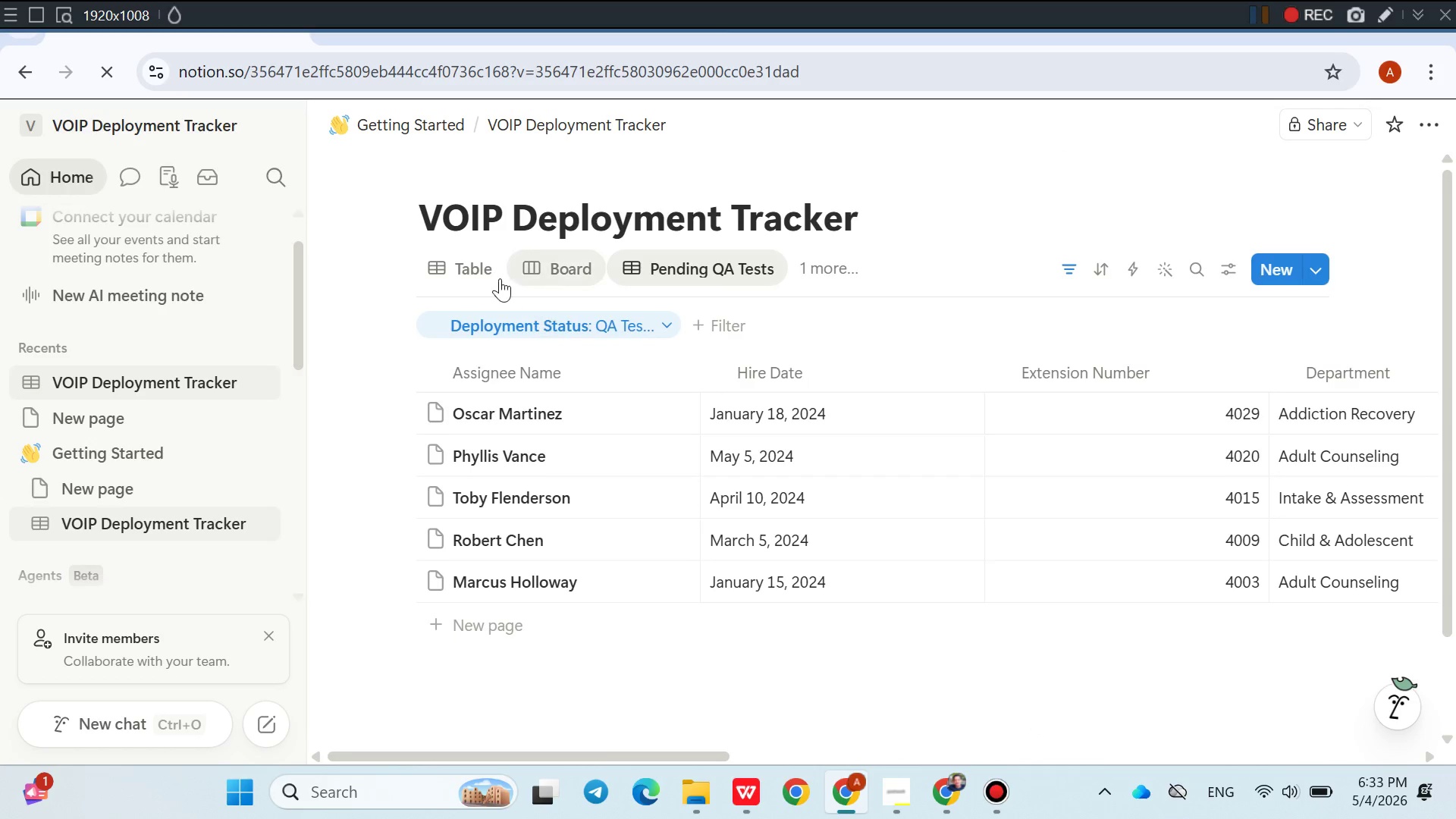 
left_click([490, 275])
 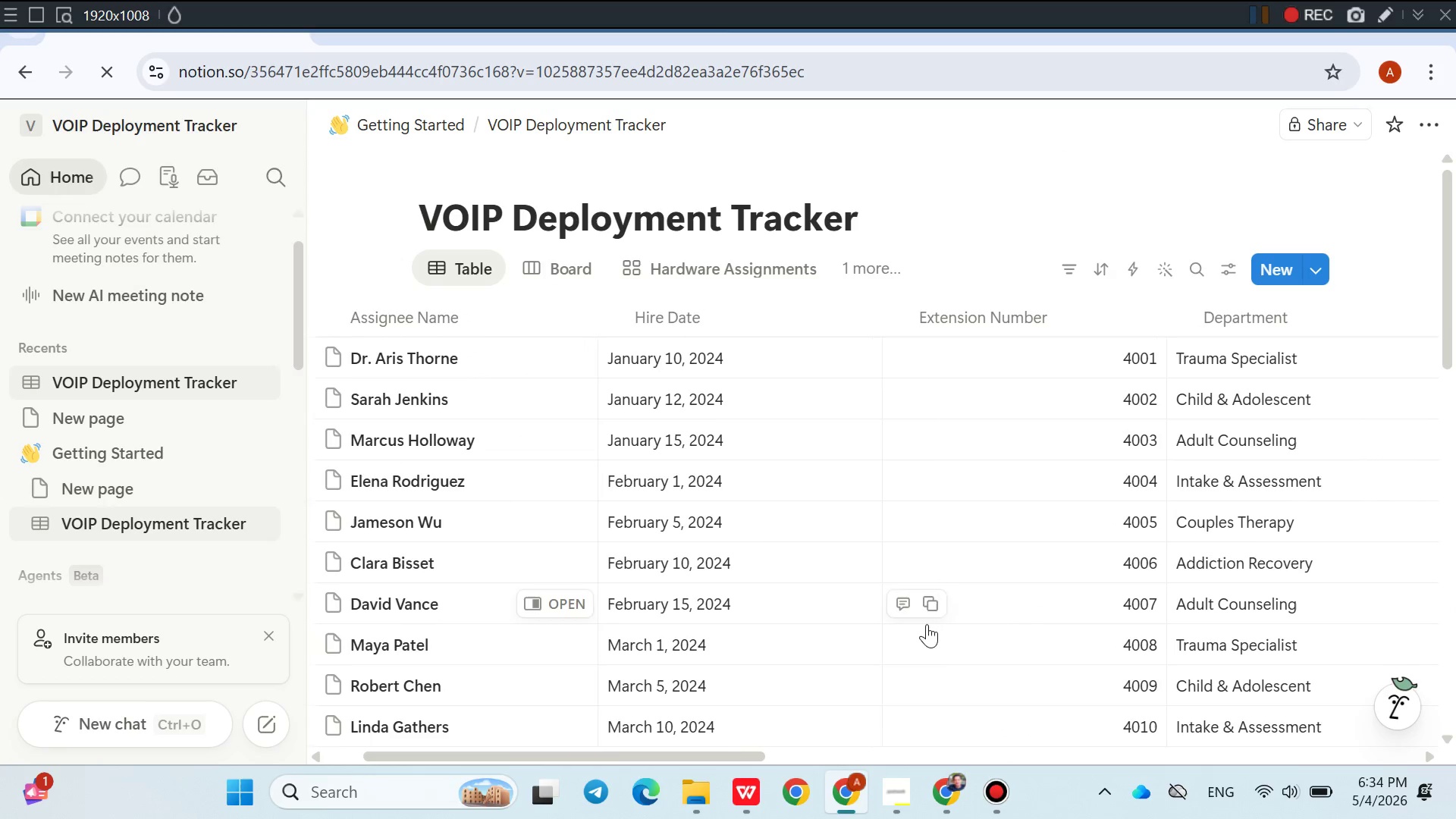 
wait(7.11)
 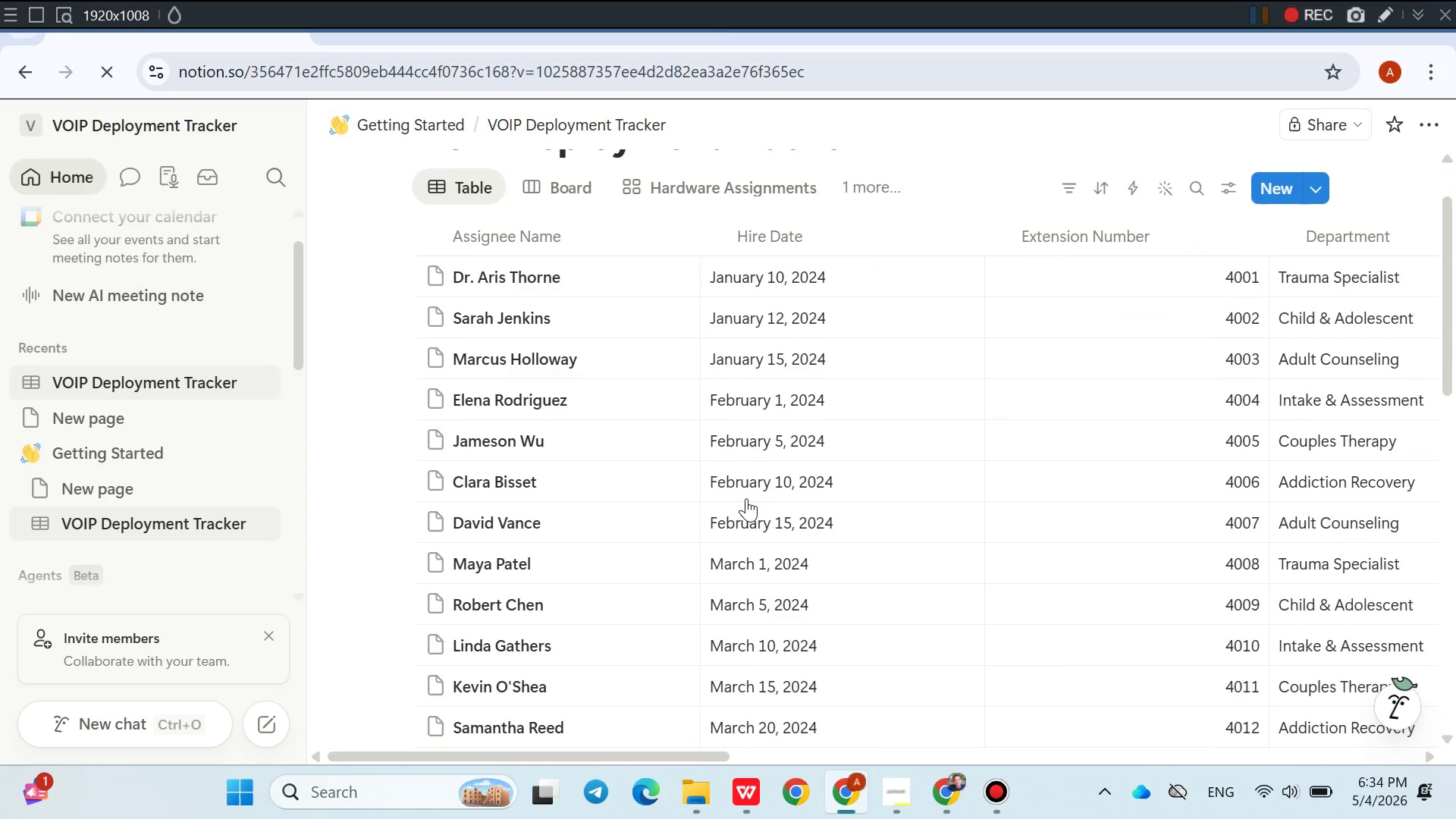 
left_click([249, 785])
 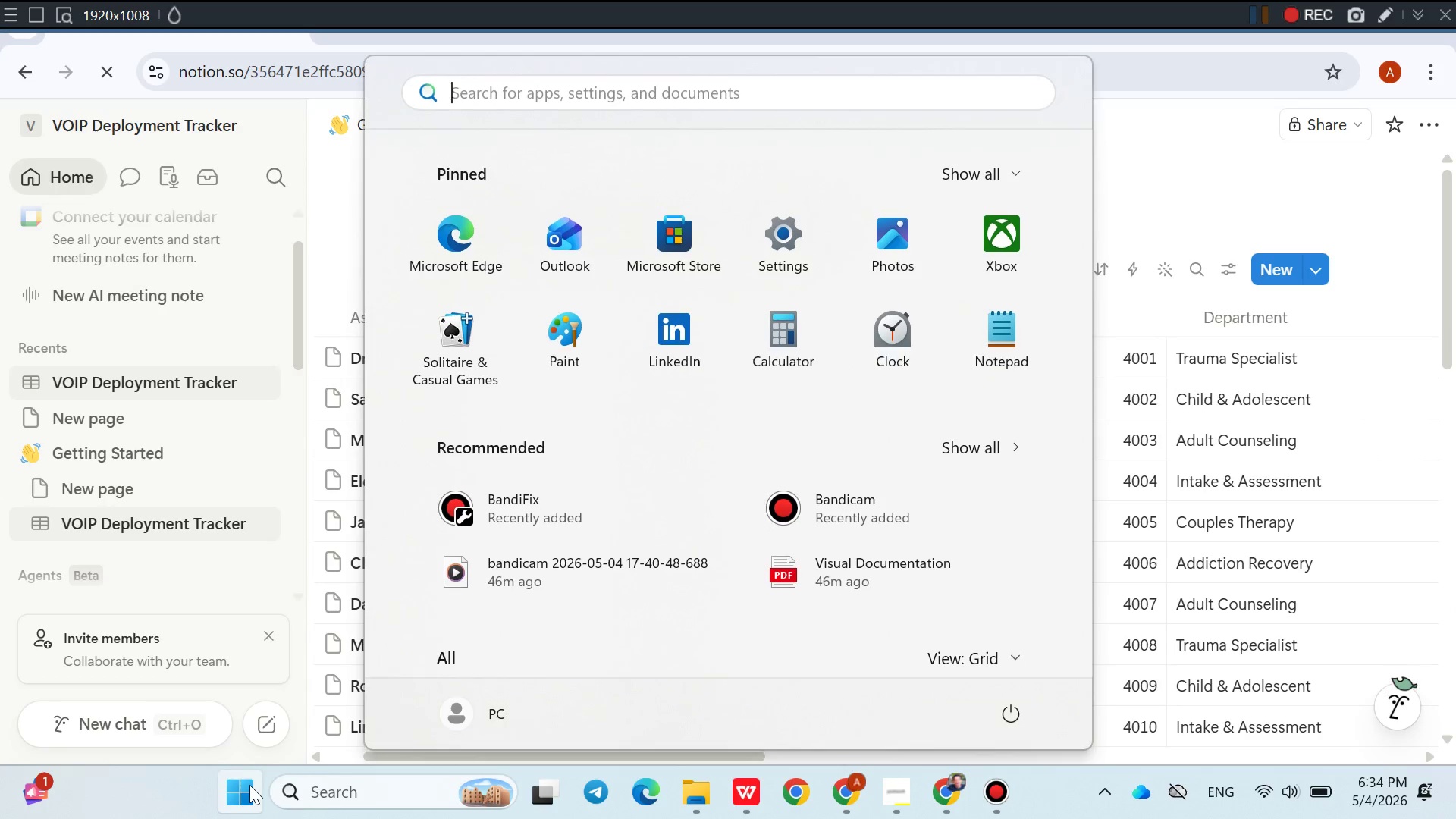 
type(sna)
 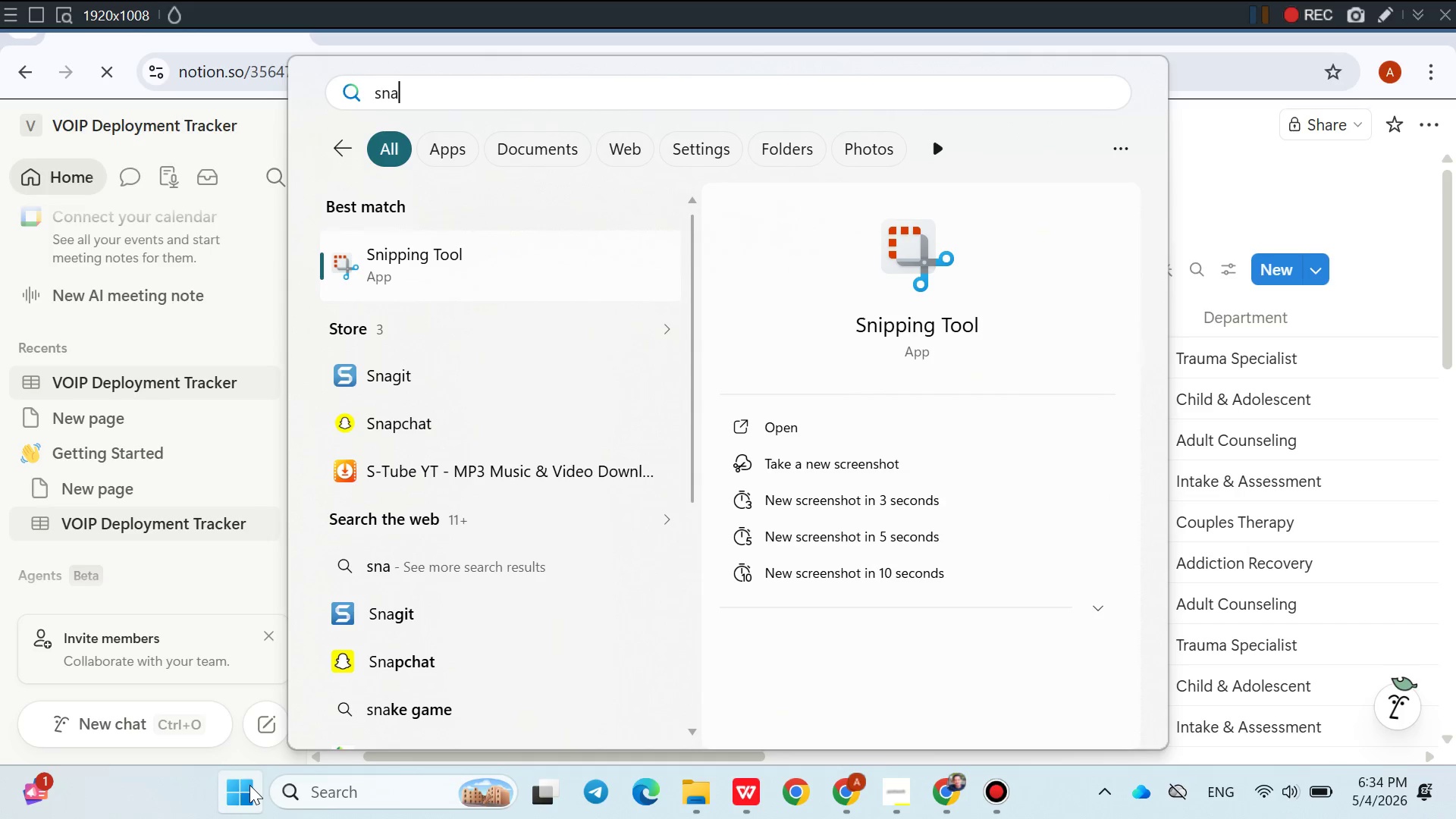 
wait(7.8)
 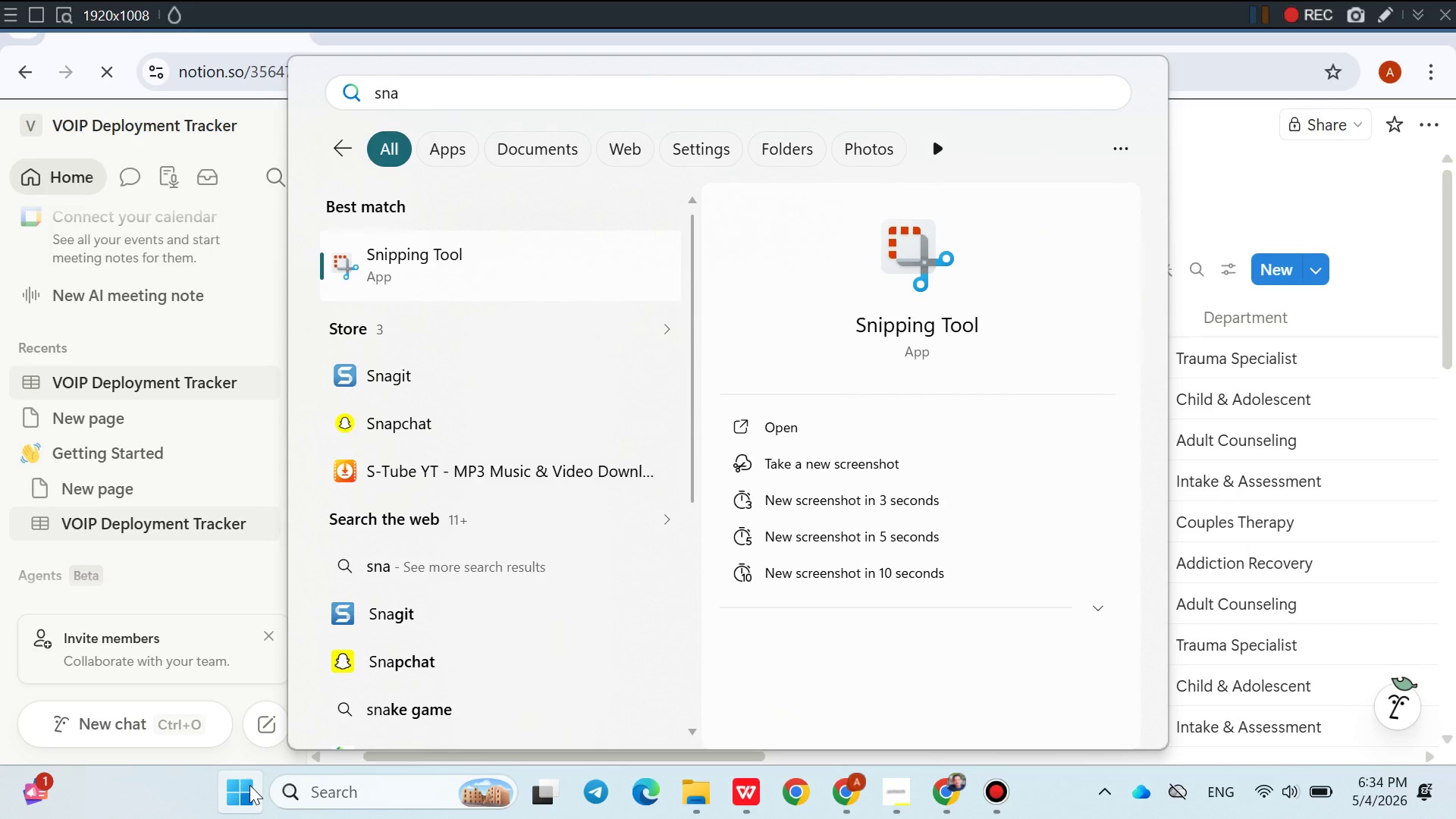 
key(Enter)
 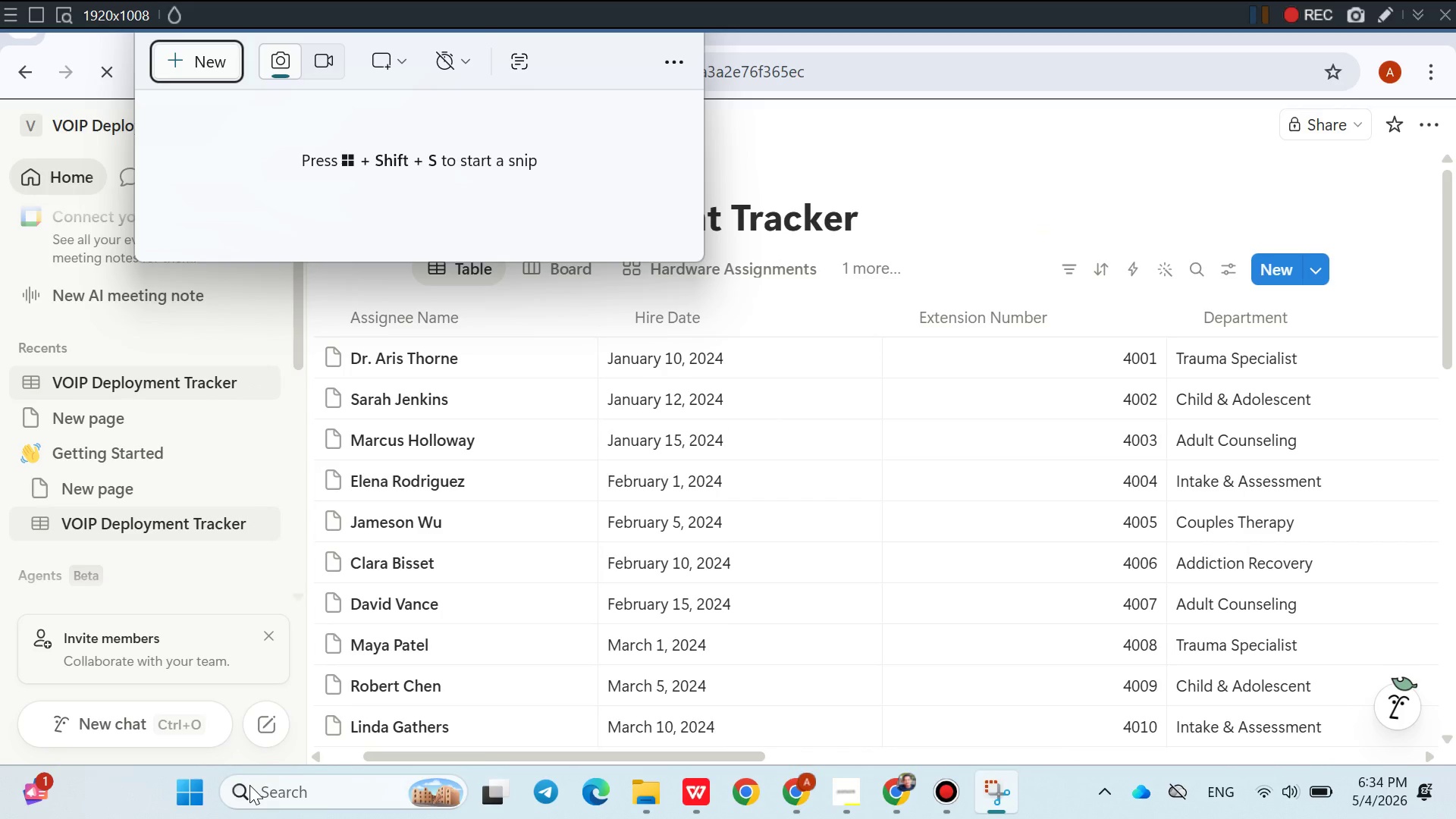 
wait(12.62)
 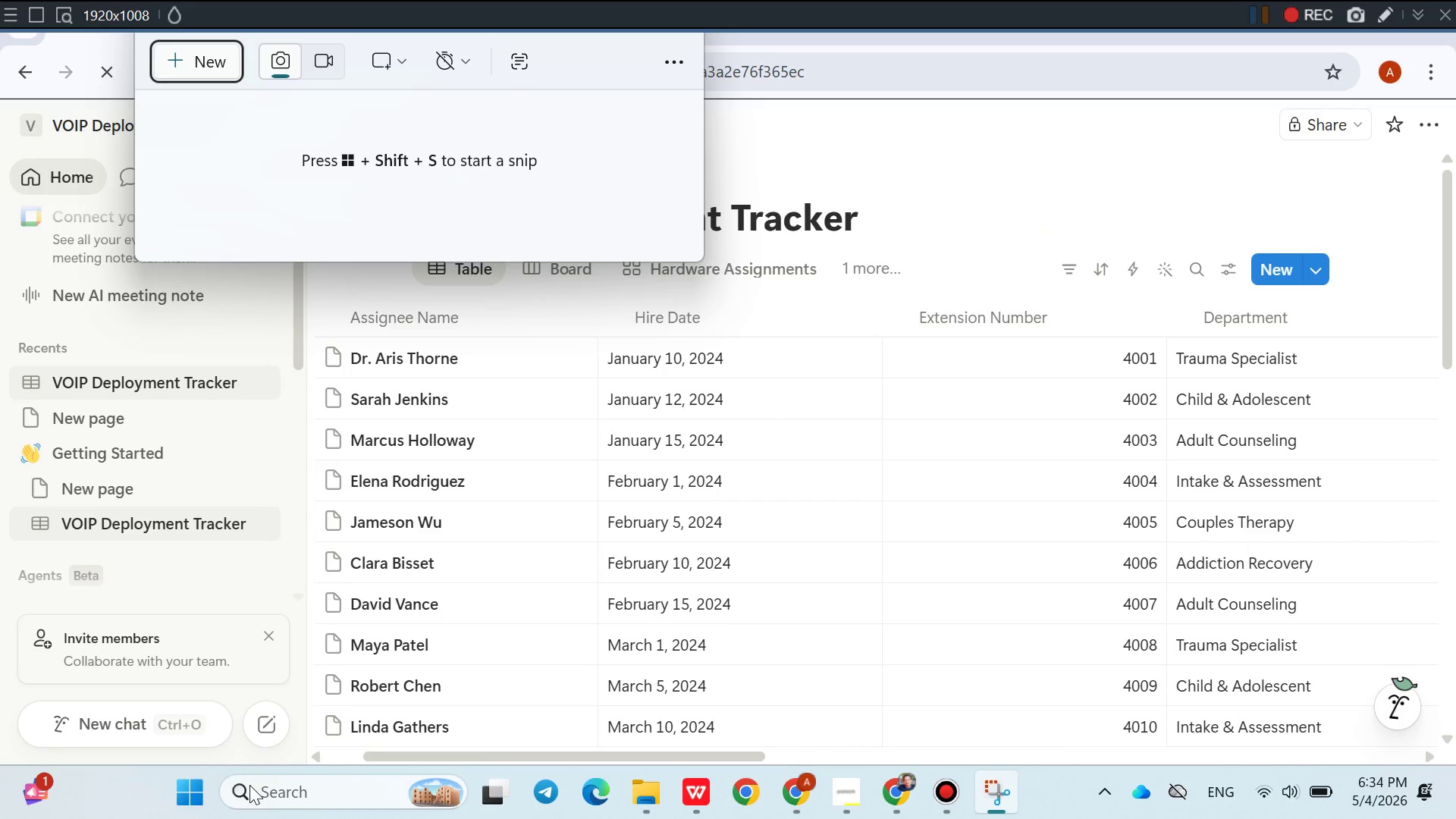 
left_click([1434, 16])
 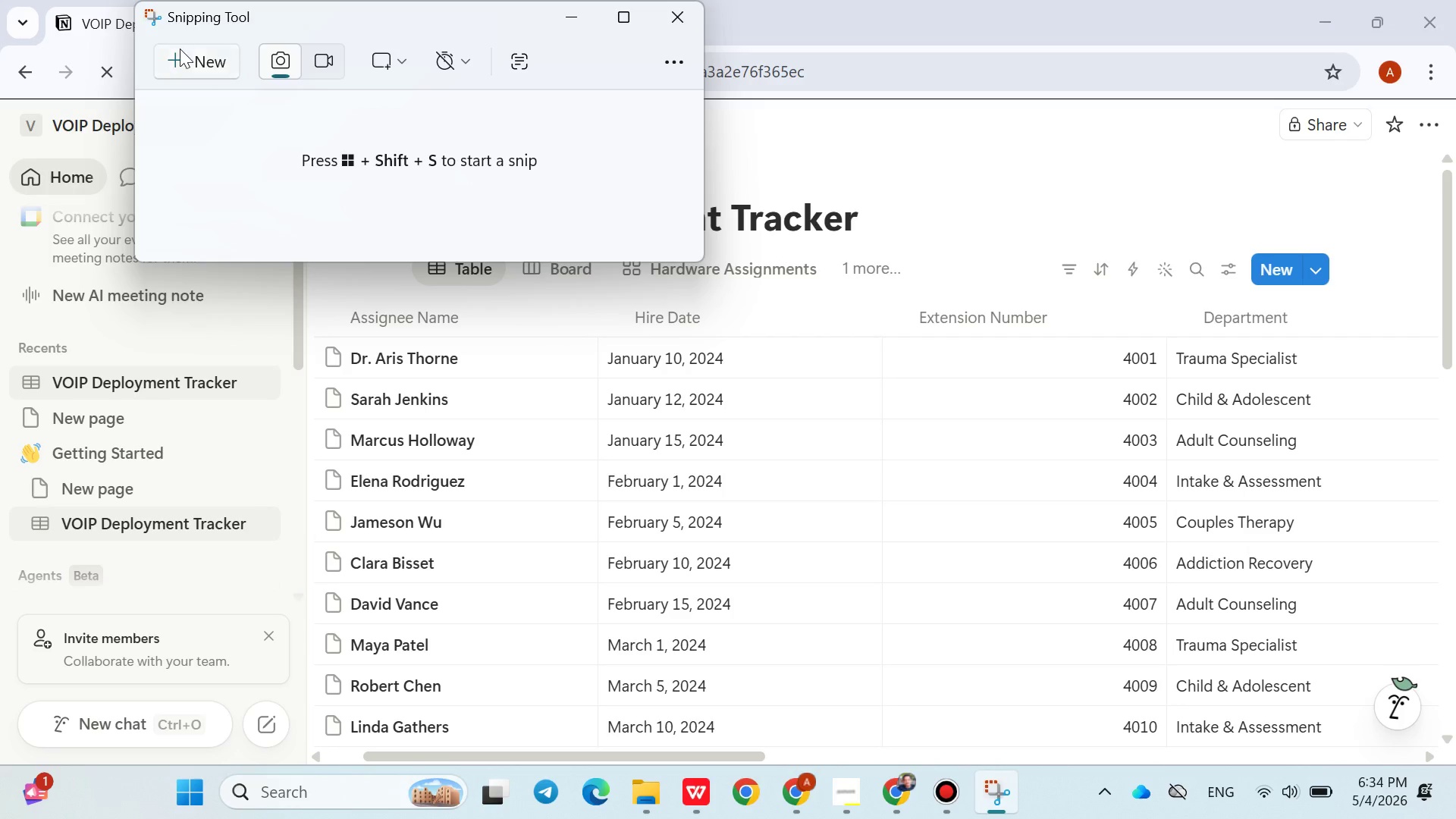 
left_click([184, 67])
 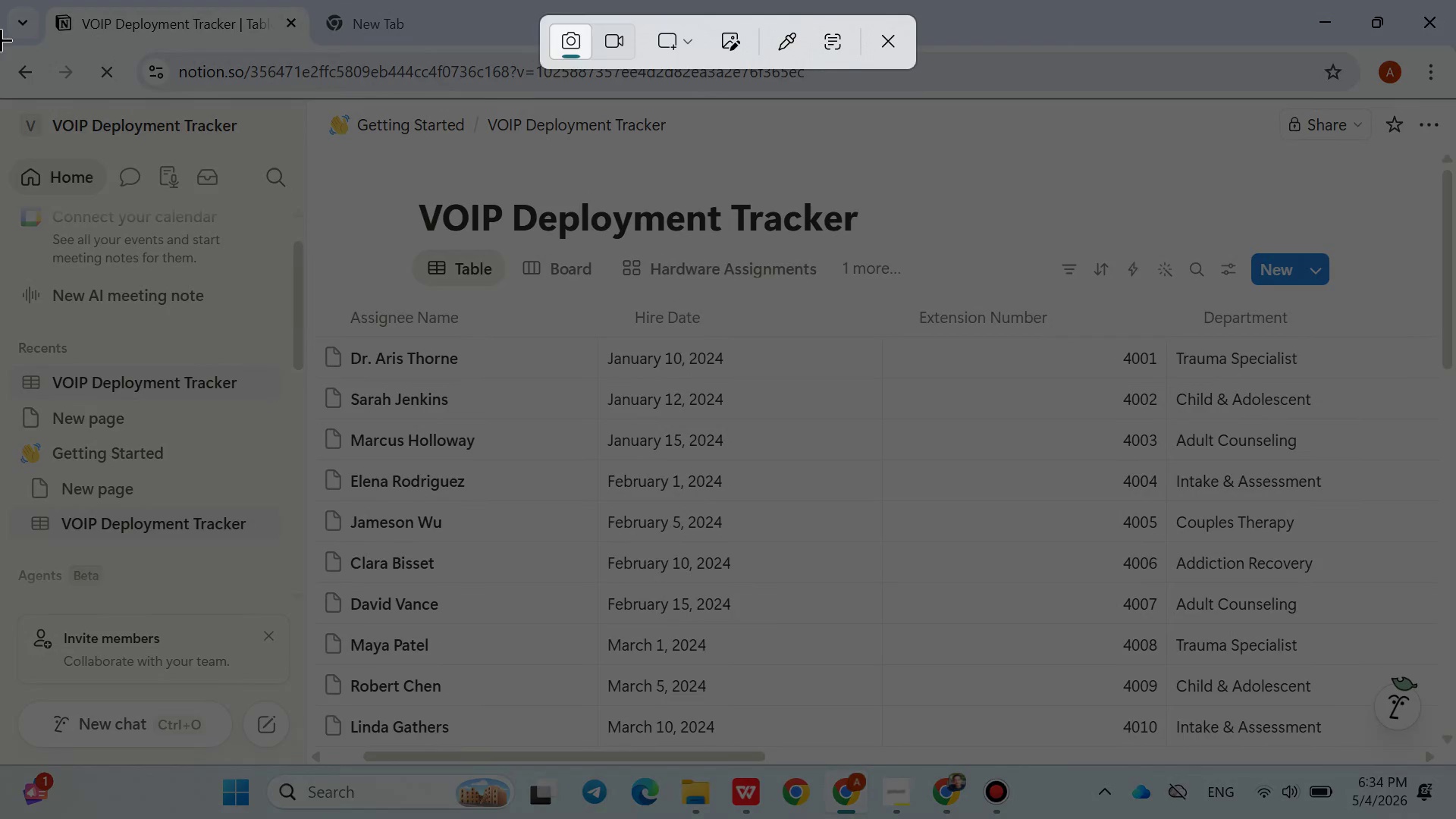 
left_click_drag(start_coordinate=[1, 39], to_coordinate=[1441, 752])
 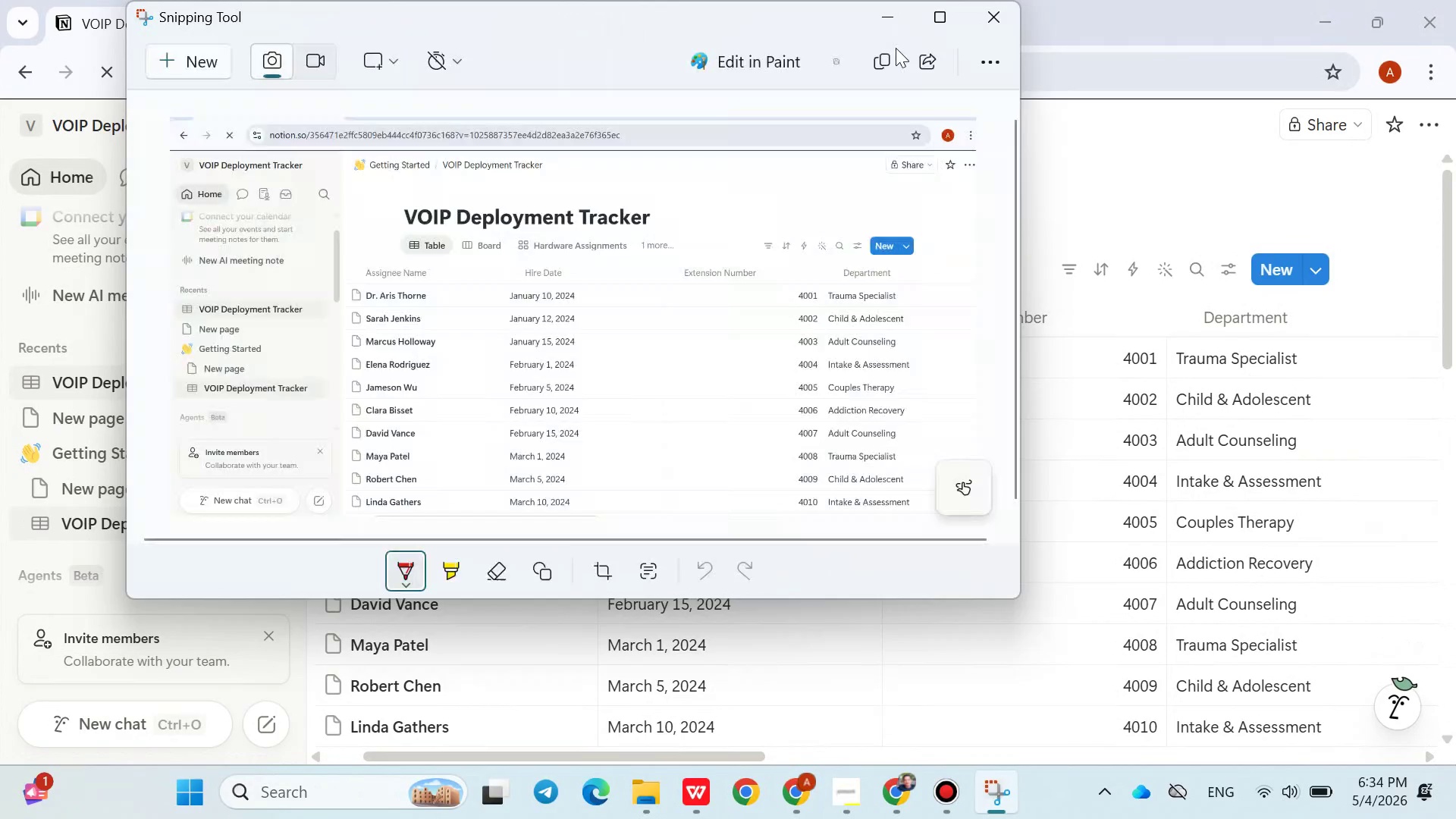 
left_click([896, 48])
 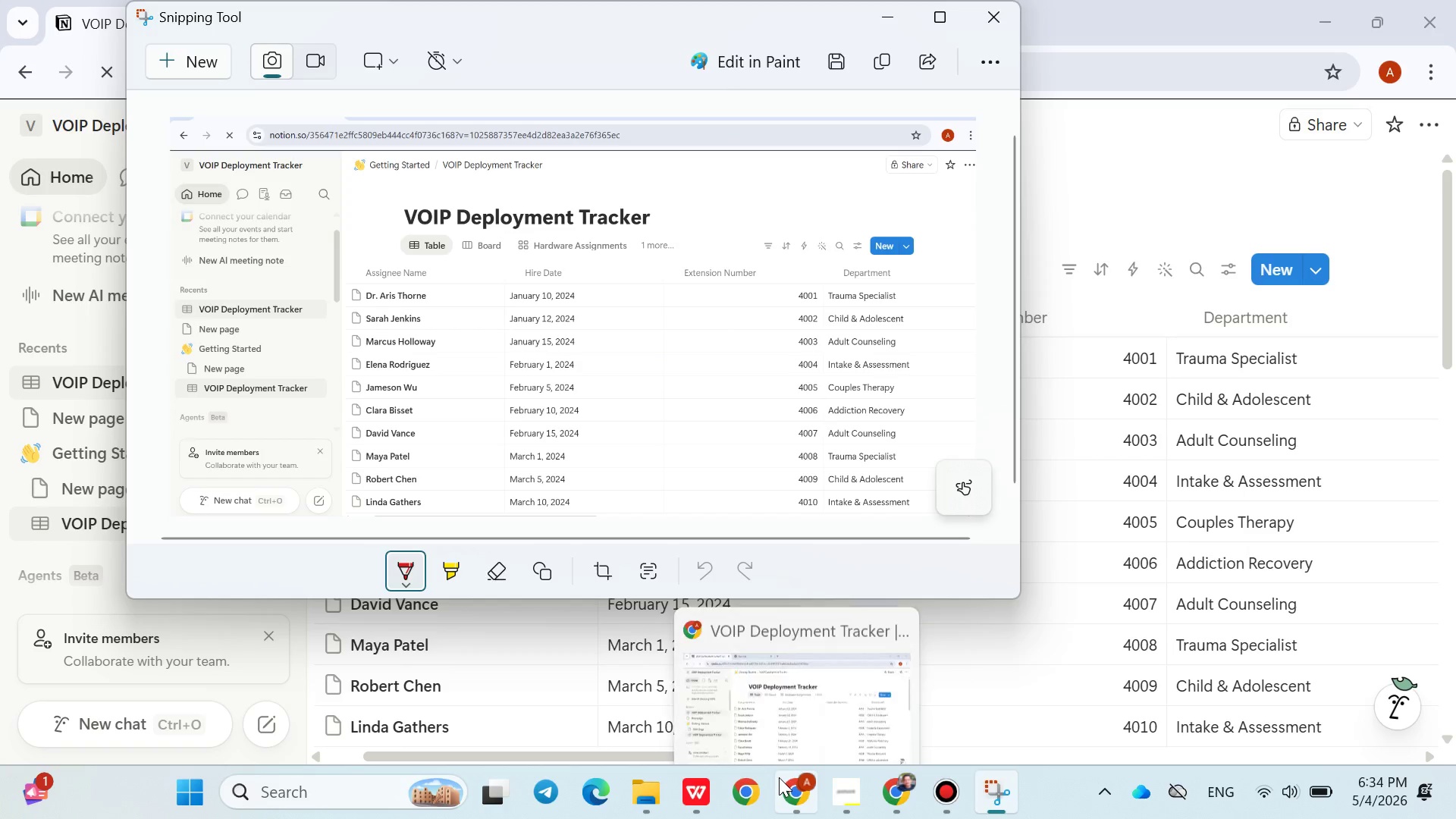 
left_click([683, 789])
 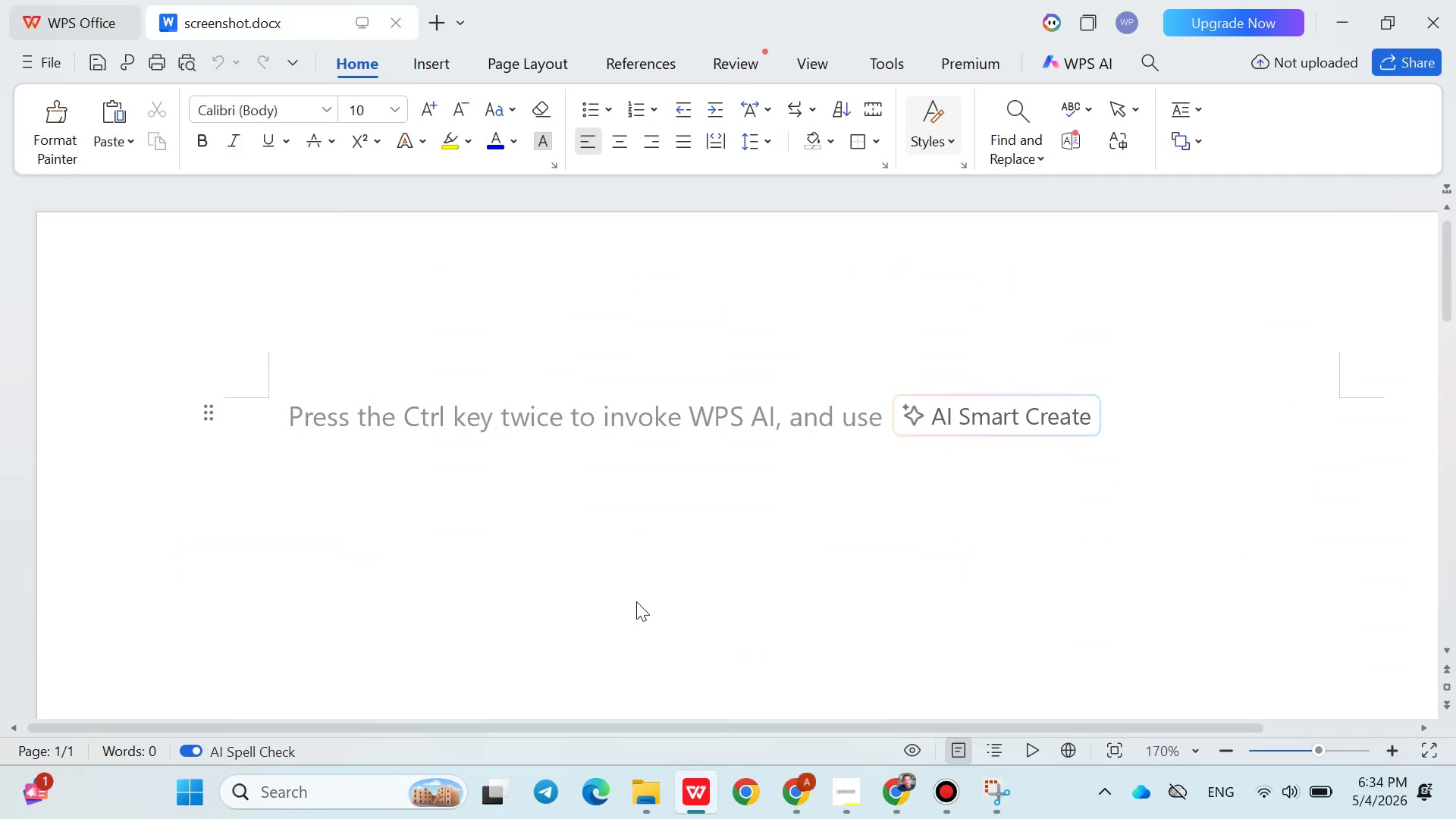 
key(Control+ControlLeft)
 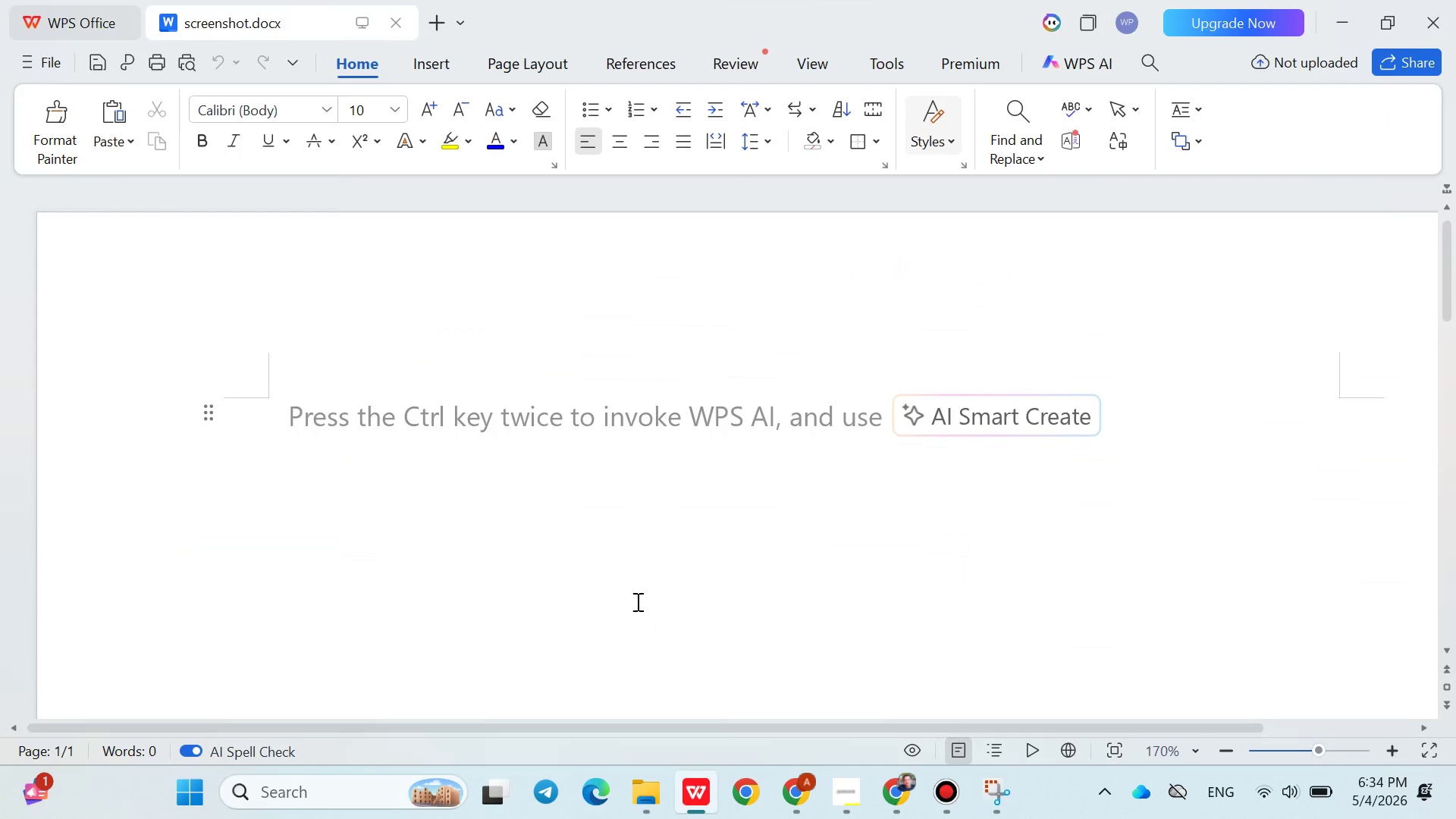 
key(Control+V)
 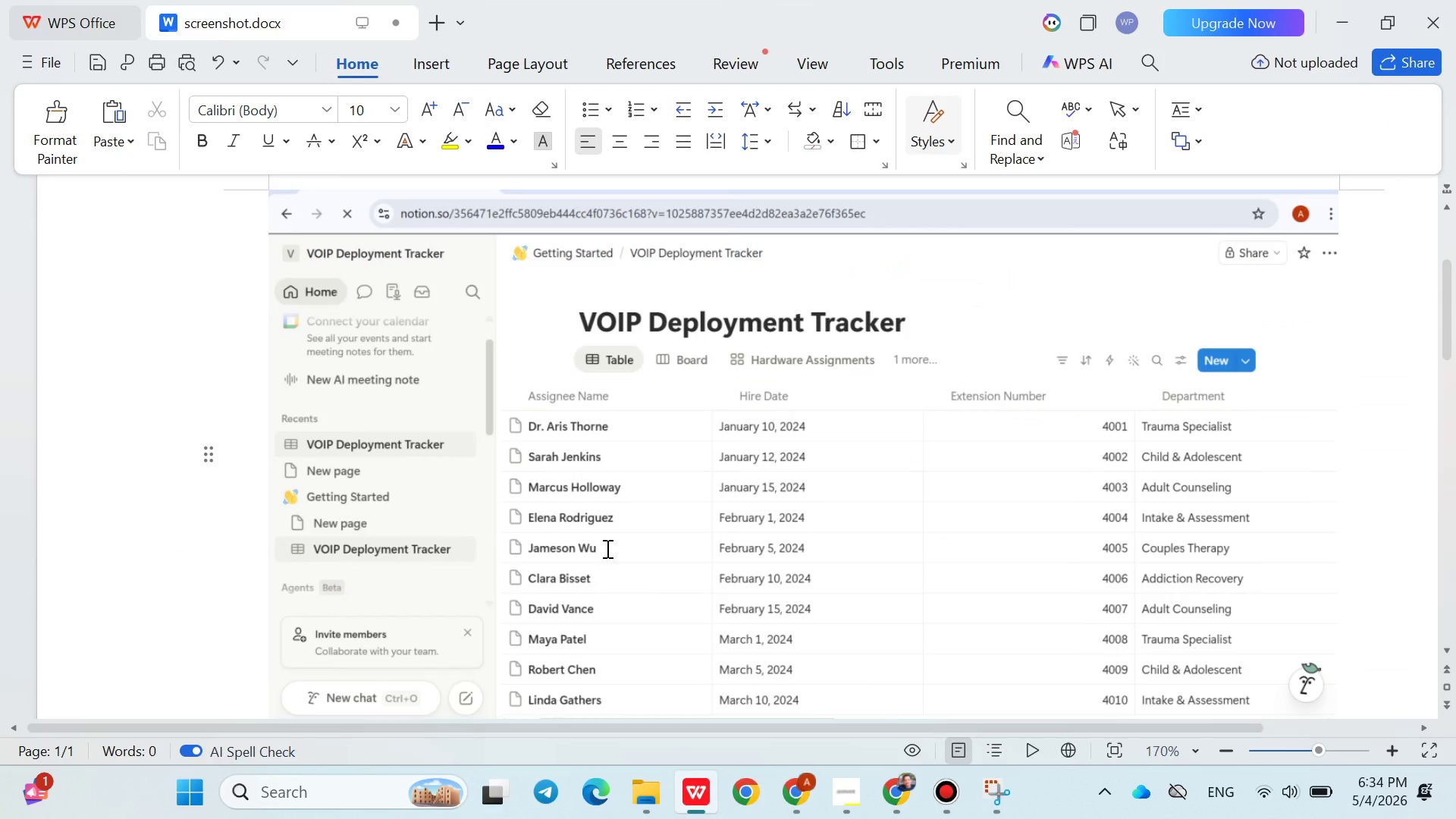 
key(Enter)
 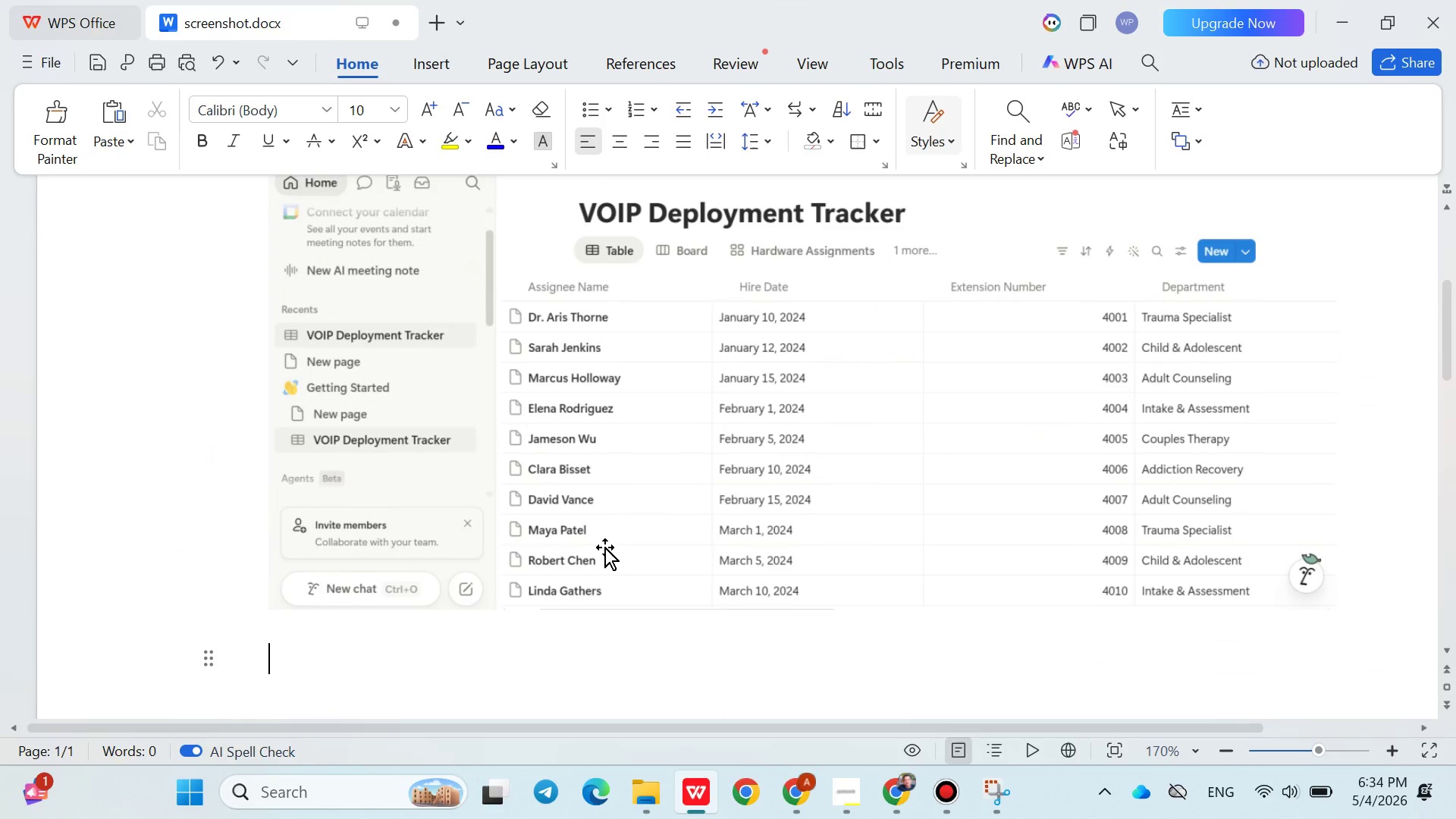 
key(Enter)
 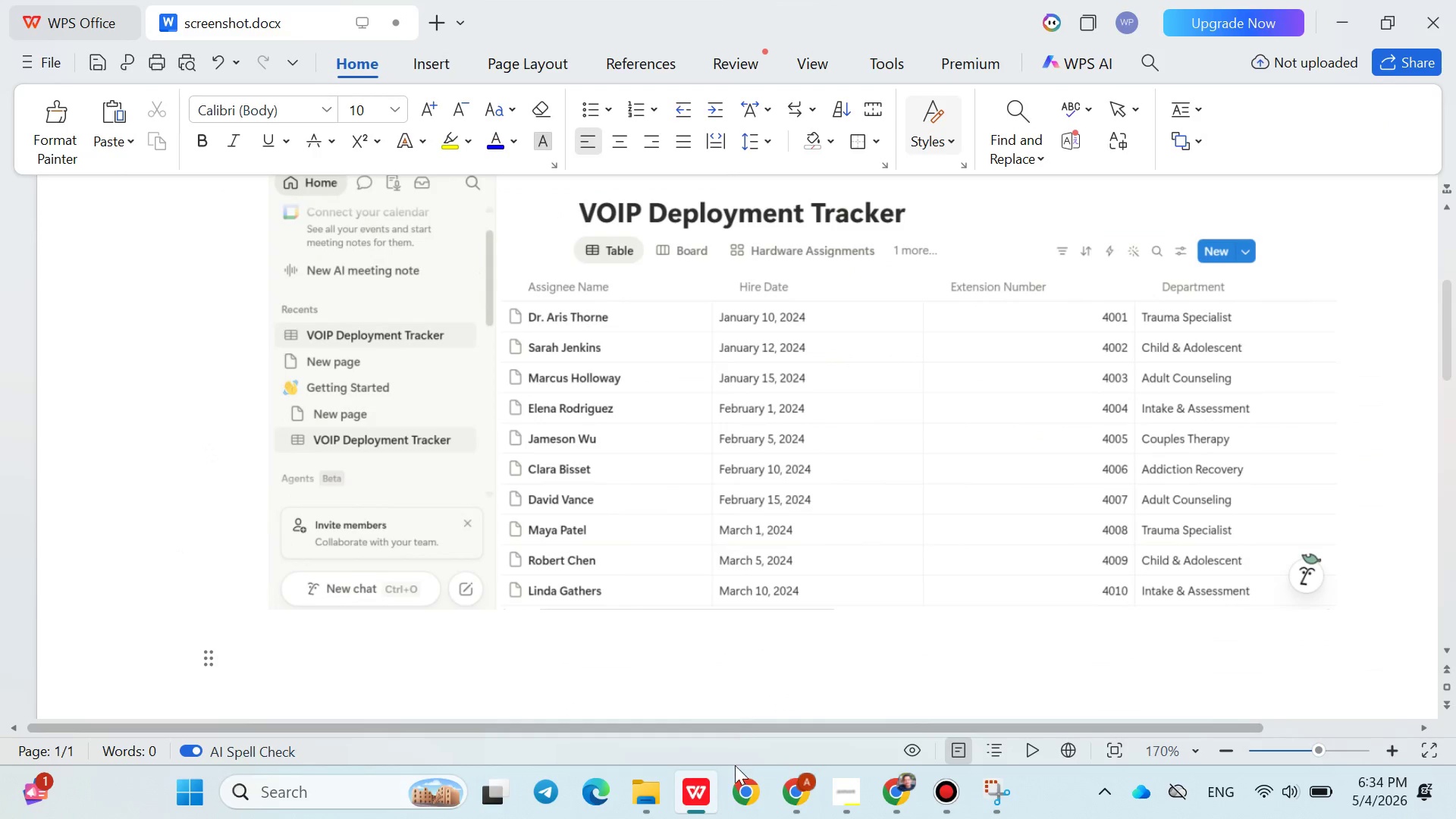 
left_click([698, 789])
 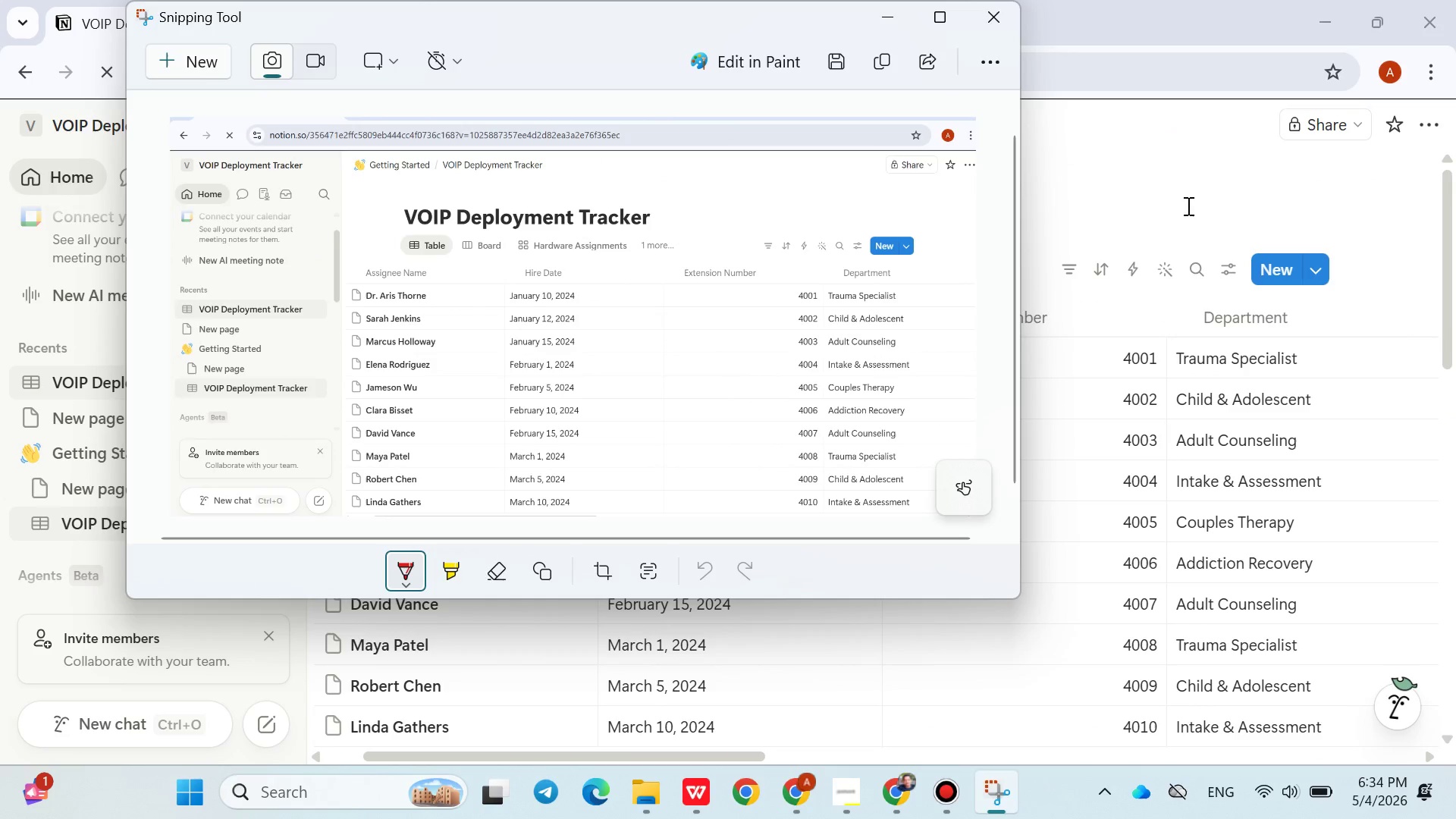 
left_click([1207, 163])
 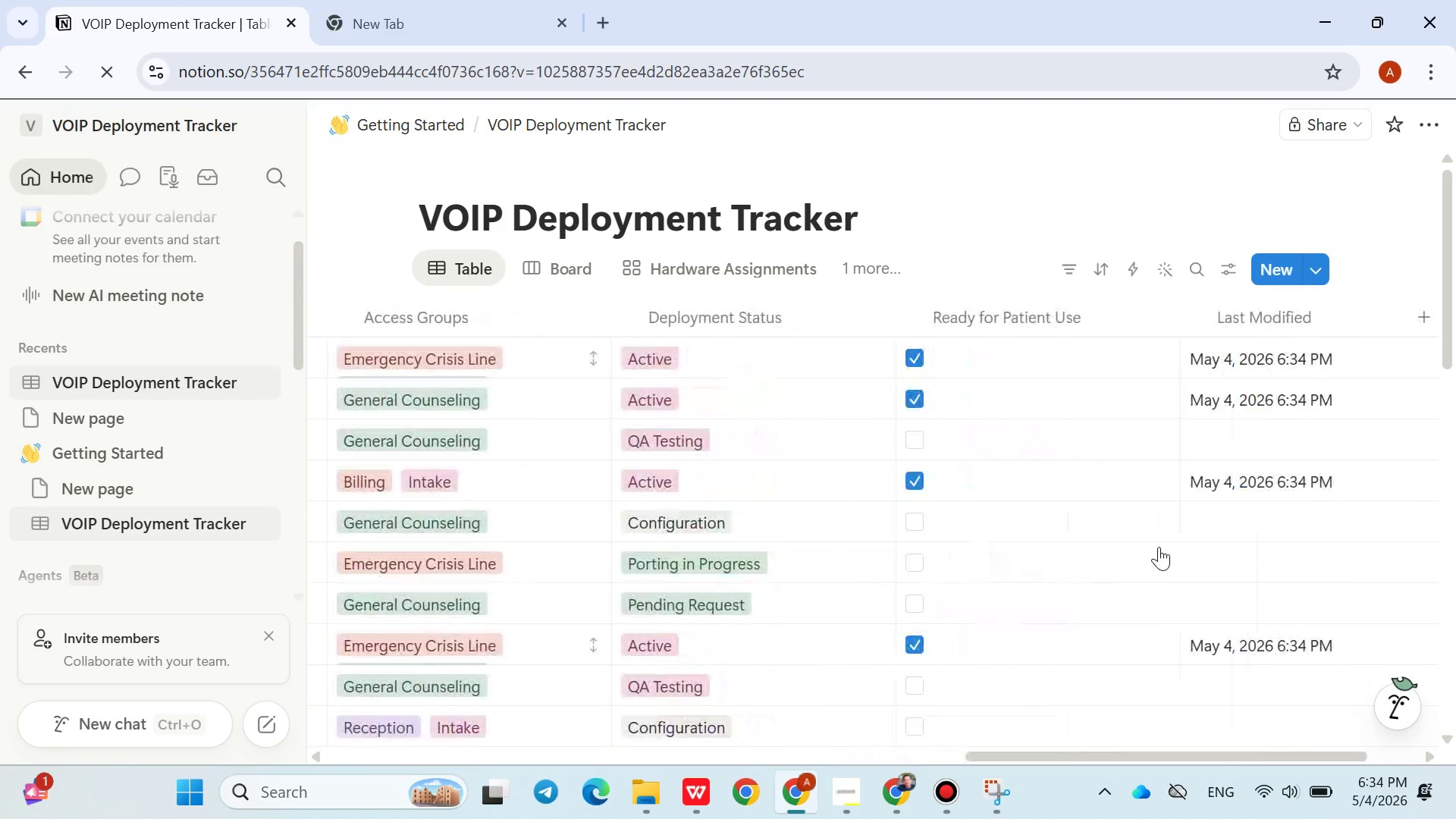 
wait(7.64)
 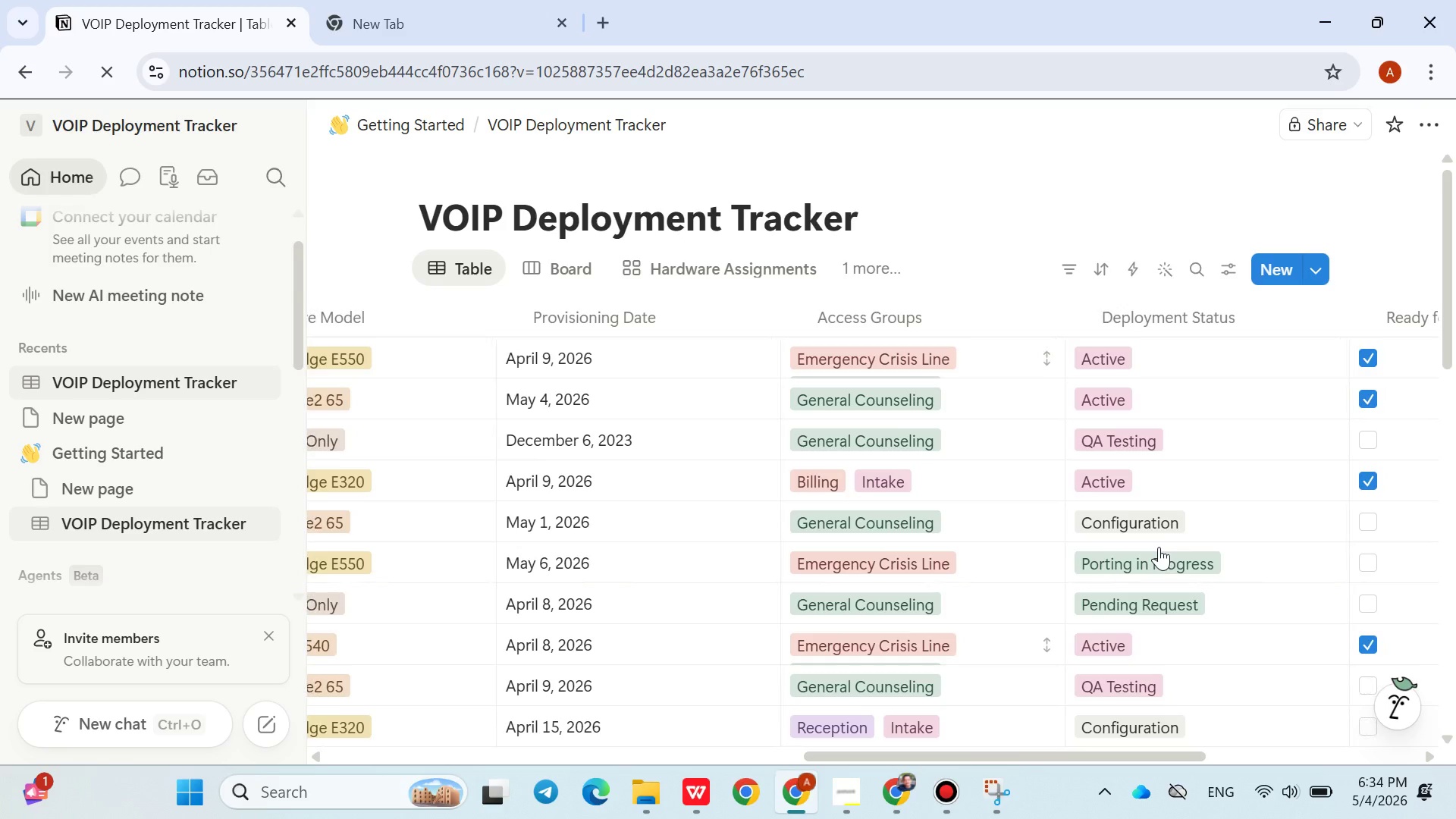 
left_click([1004, 781])
 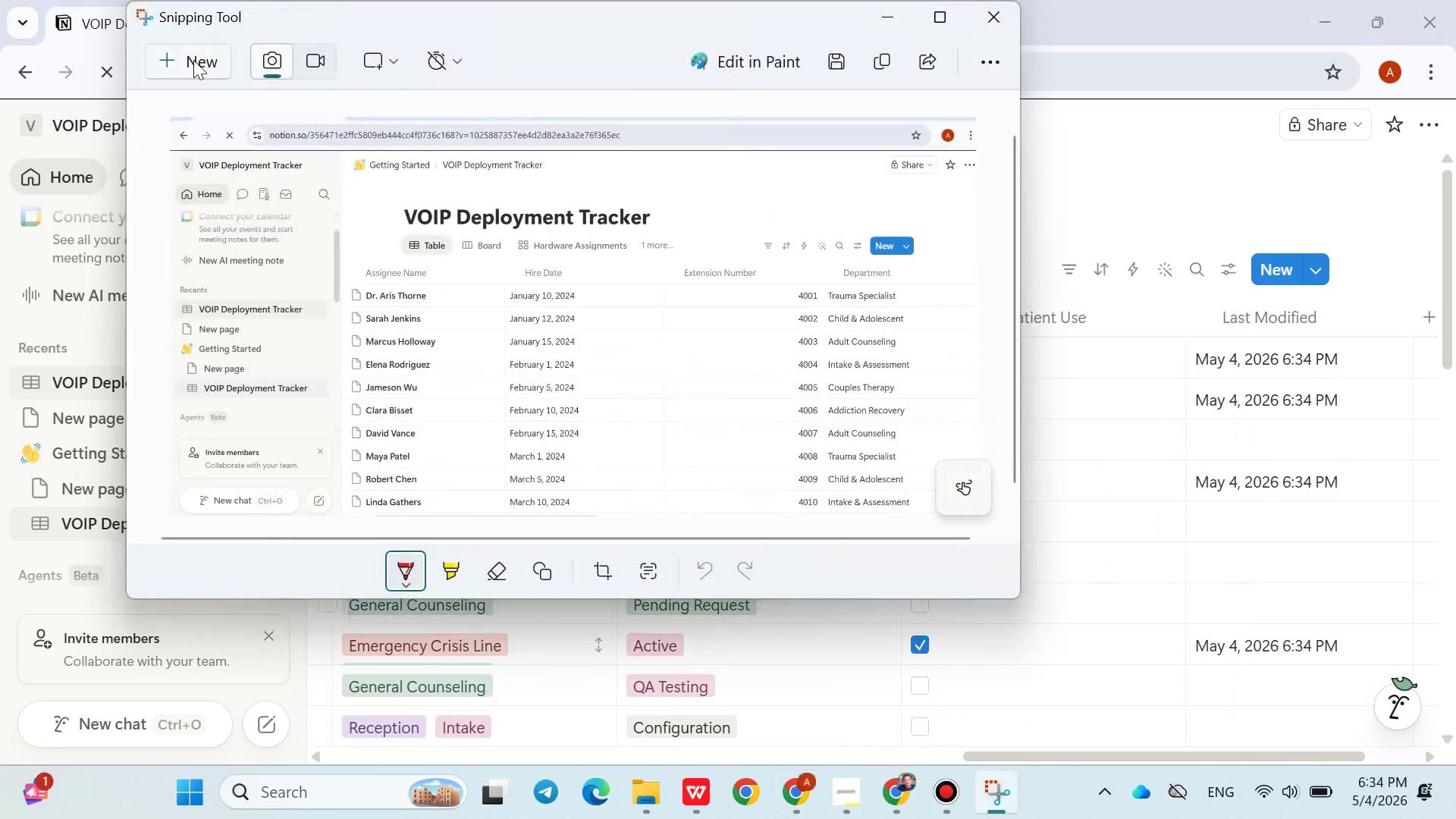 
left_click([192, 59])
 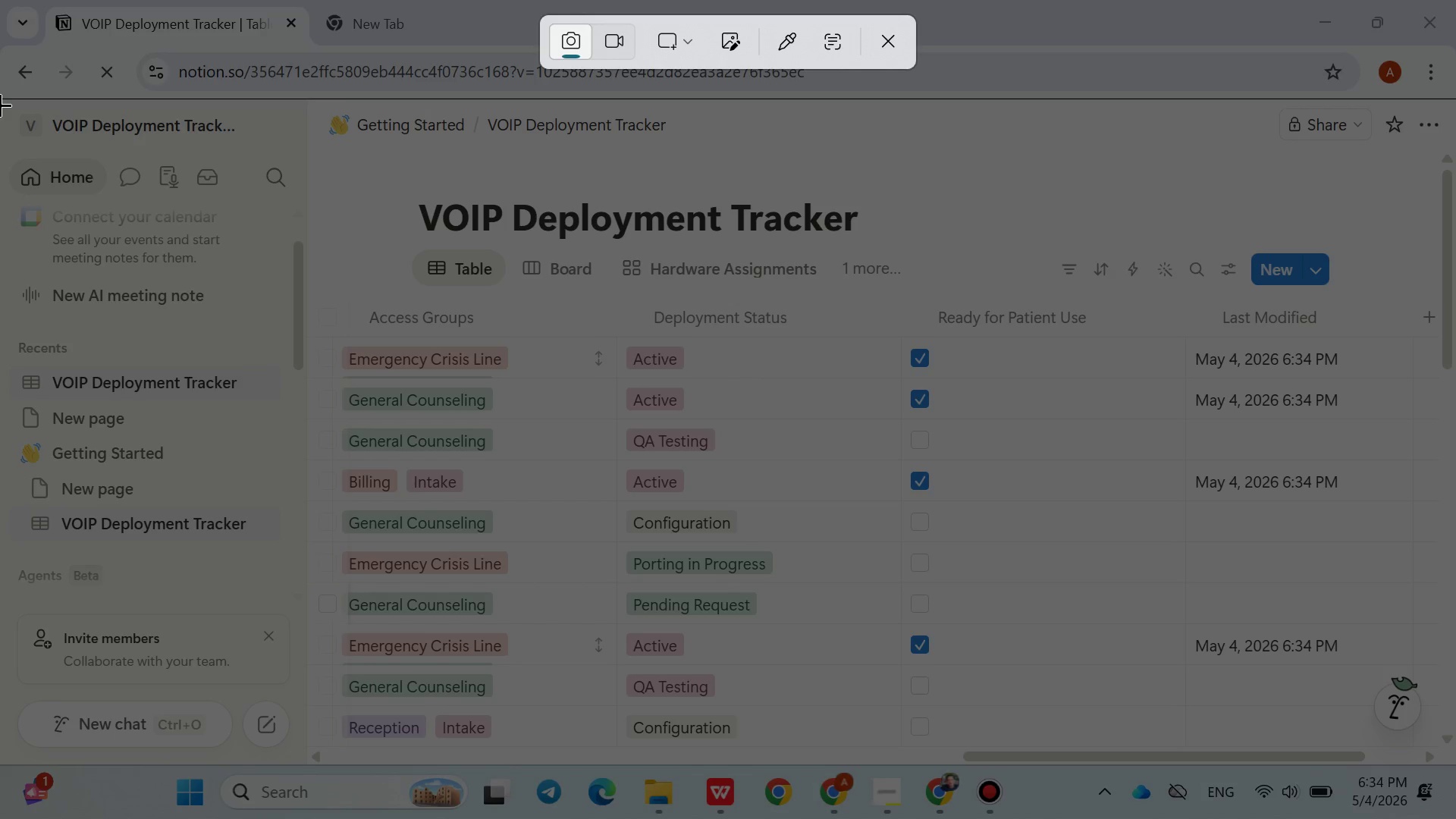 
left_click_drag(start_coordinate=[0, 105], to_coordinate=[1455, 751])
 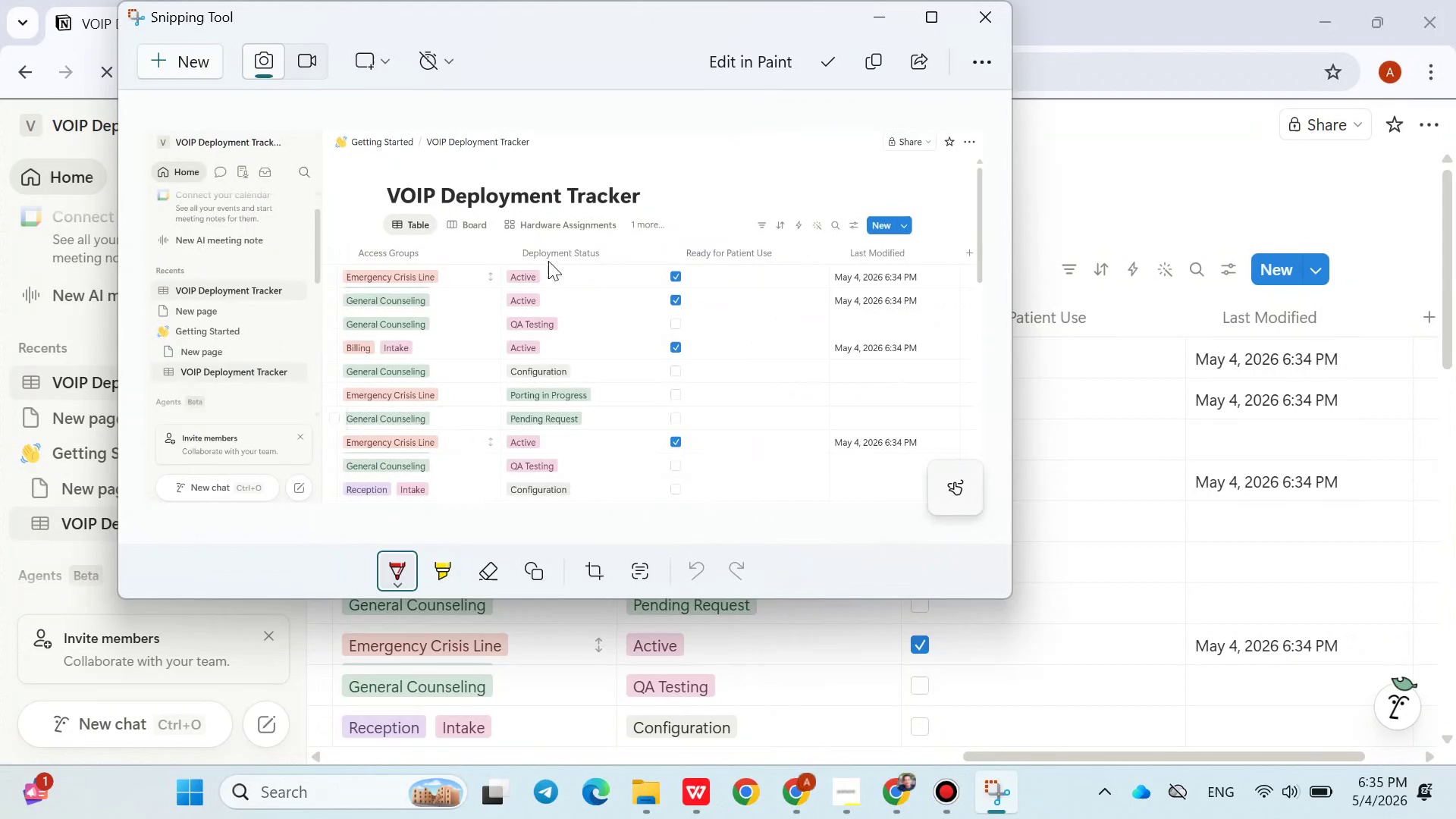 
left_click_drag(start_coordinate=[531, 261], to_coordinate=[541, 290])
 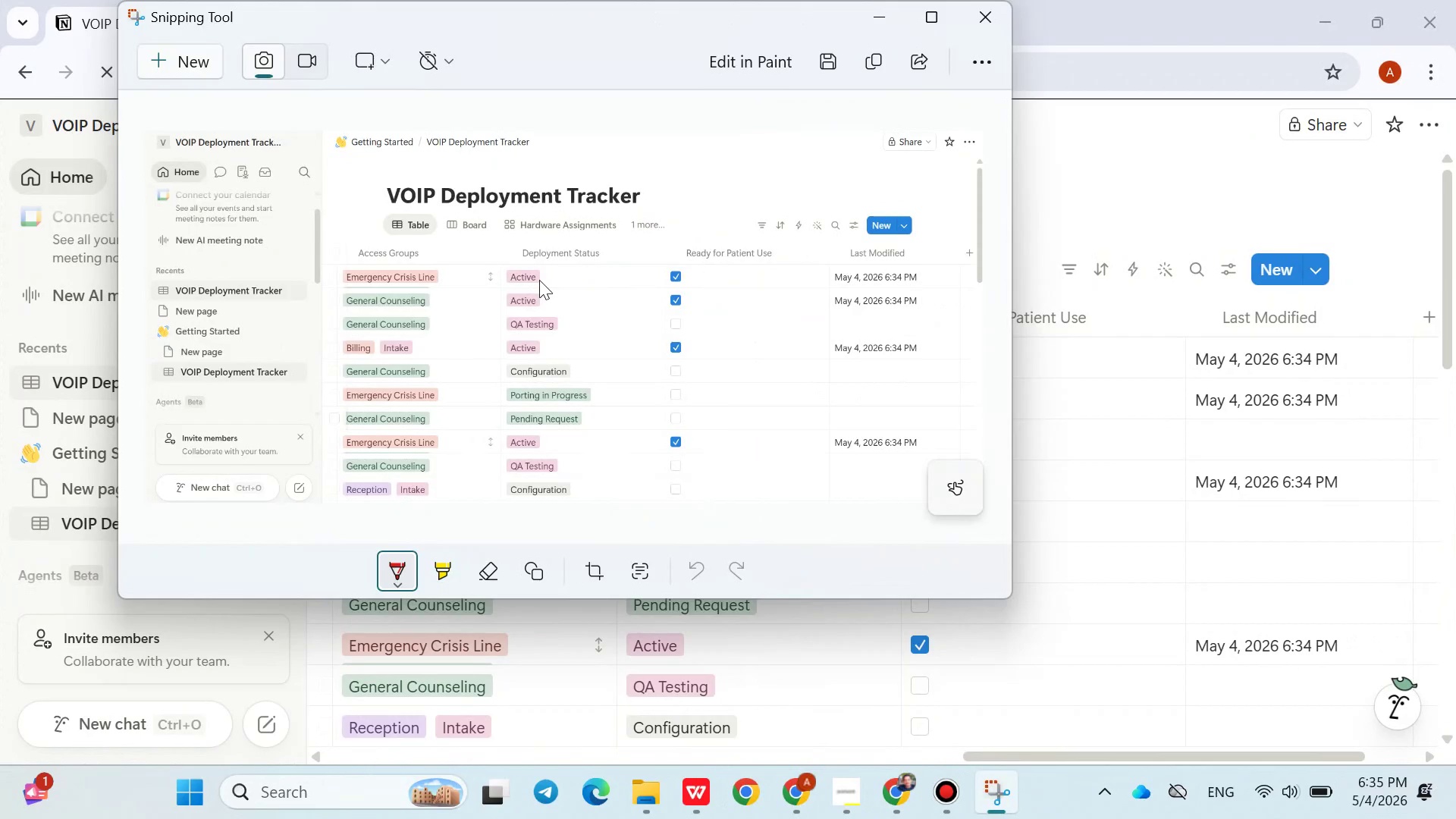 
left_click_drag(start_coordinate=[539, 279], to_coordinate=[545, 290])
 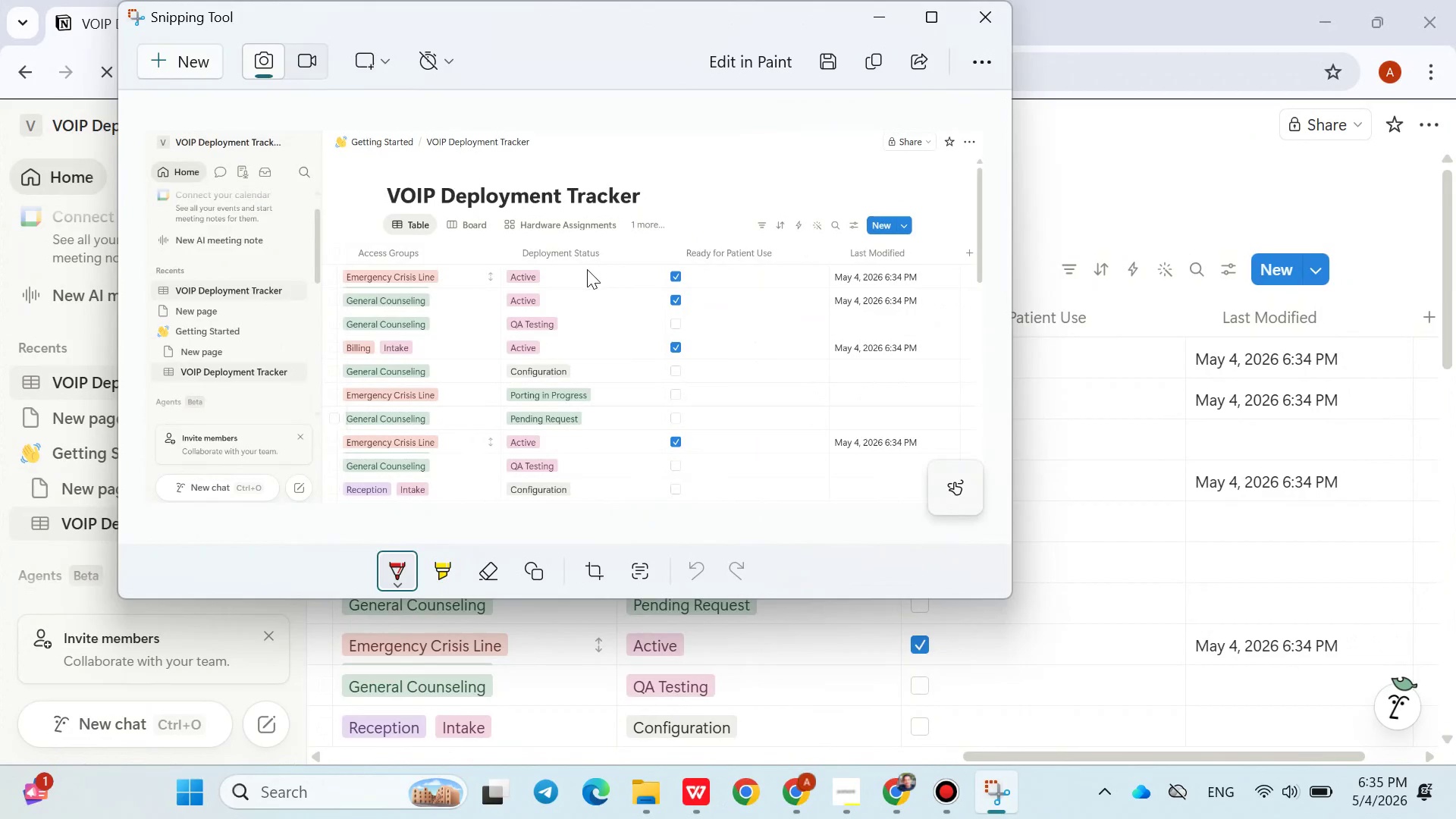 
left_click([587, 271])
 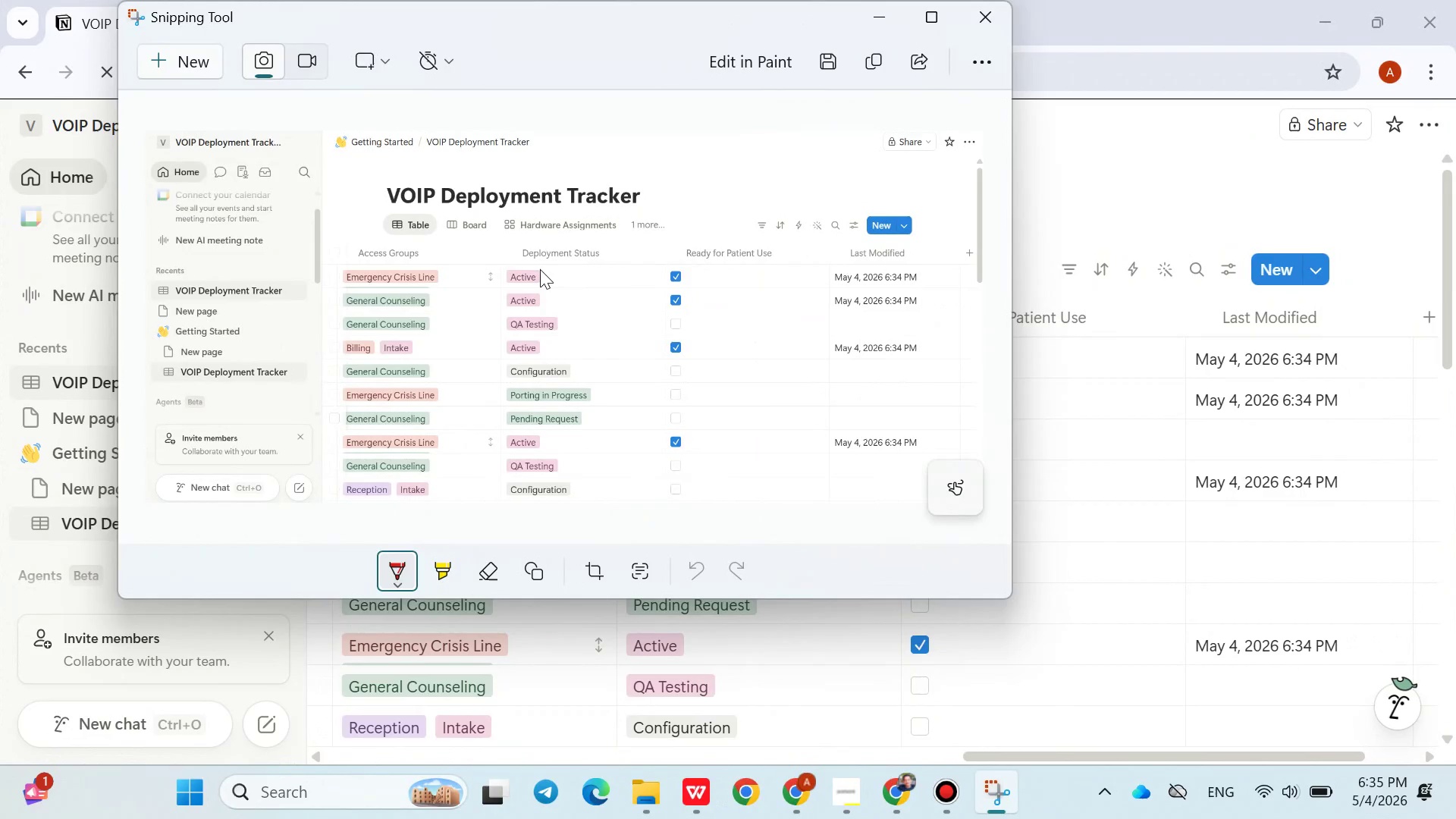 
left_click_drag(start_coordinate=[539, 269], to_coordinate=[613, 291])
 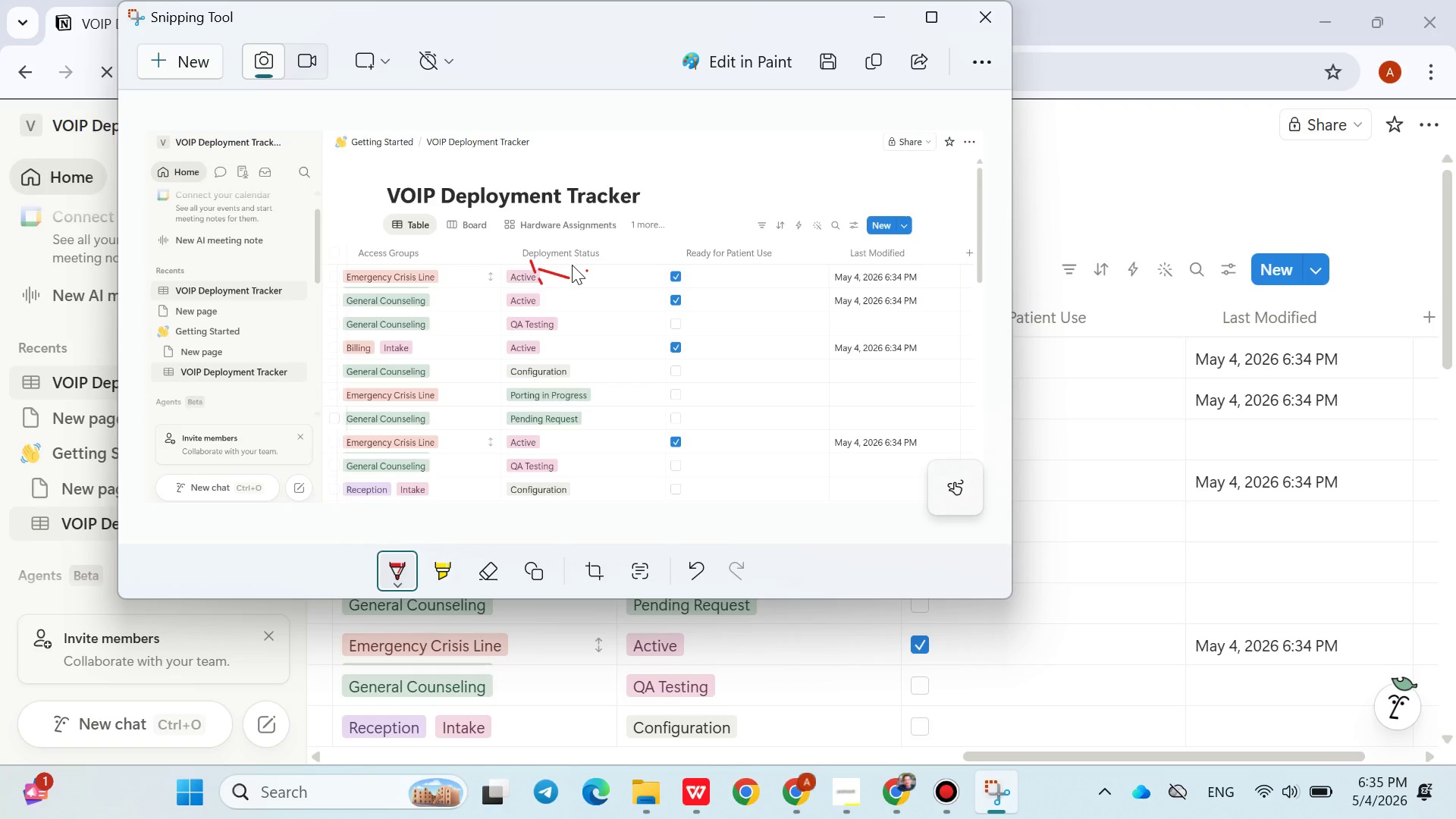 
key(Control+Z)
 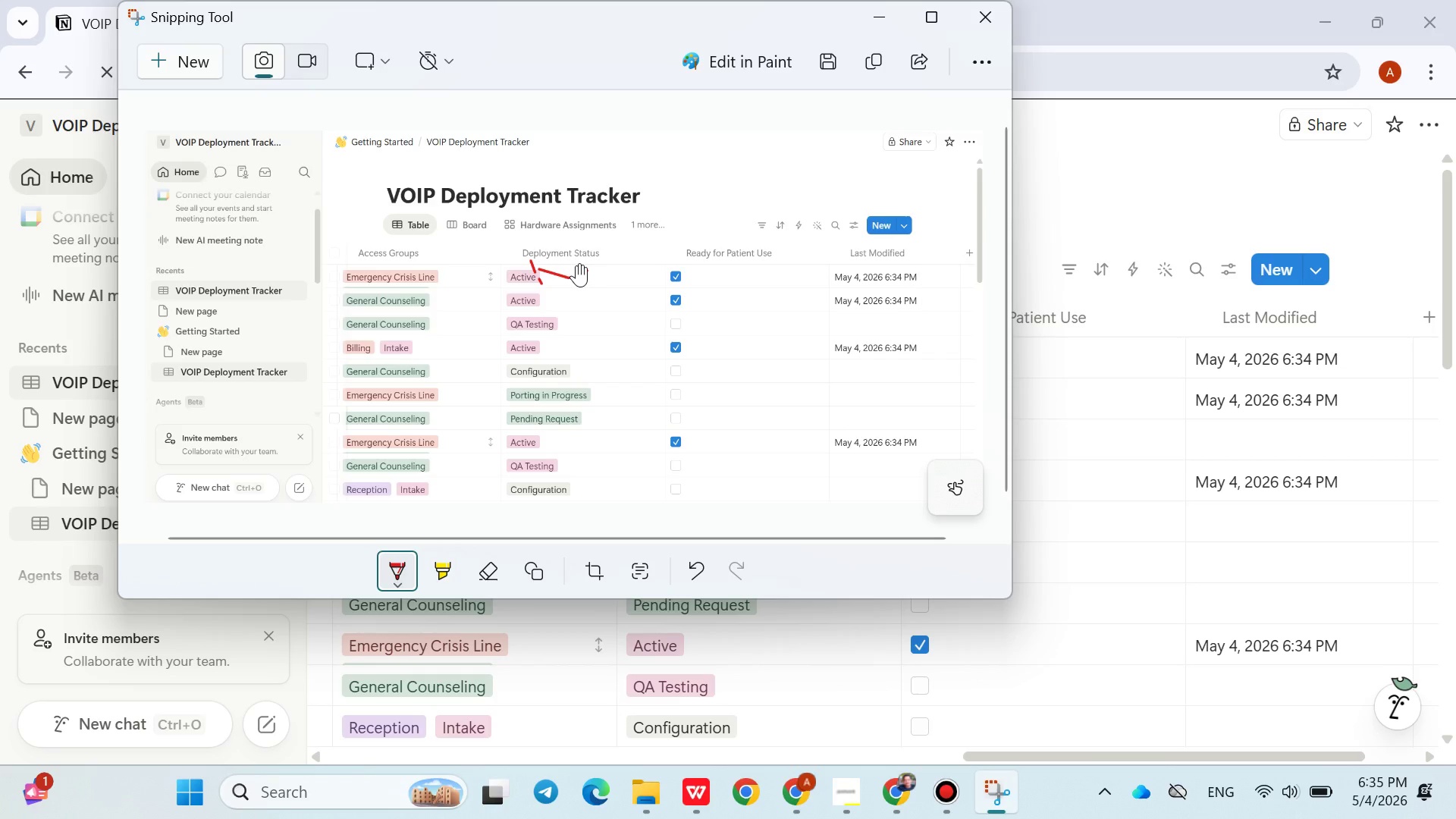 
key(Control+Z)
 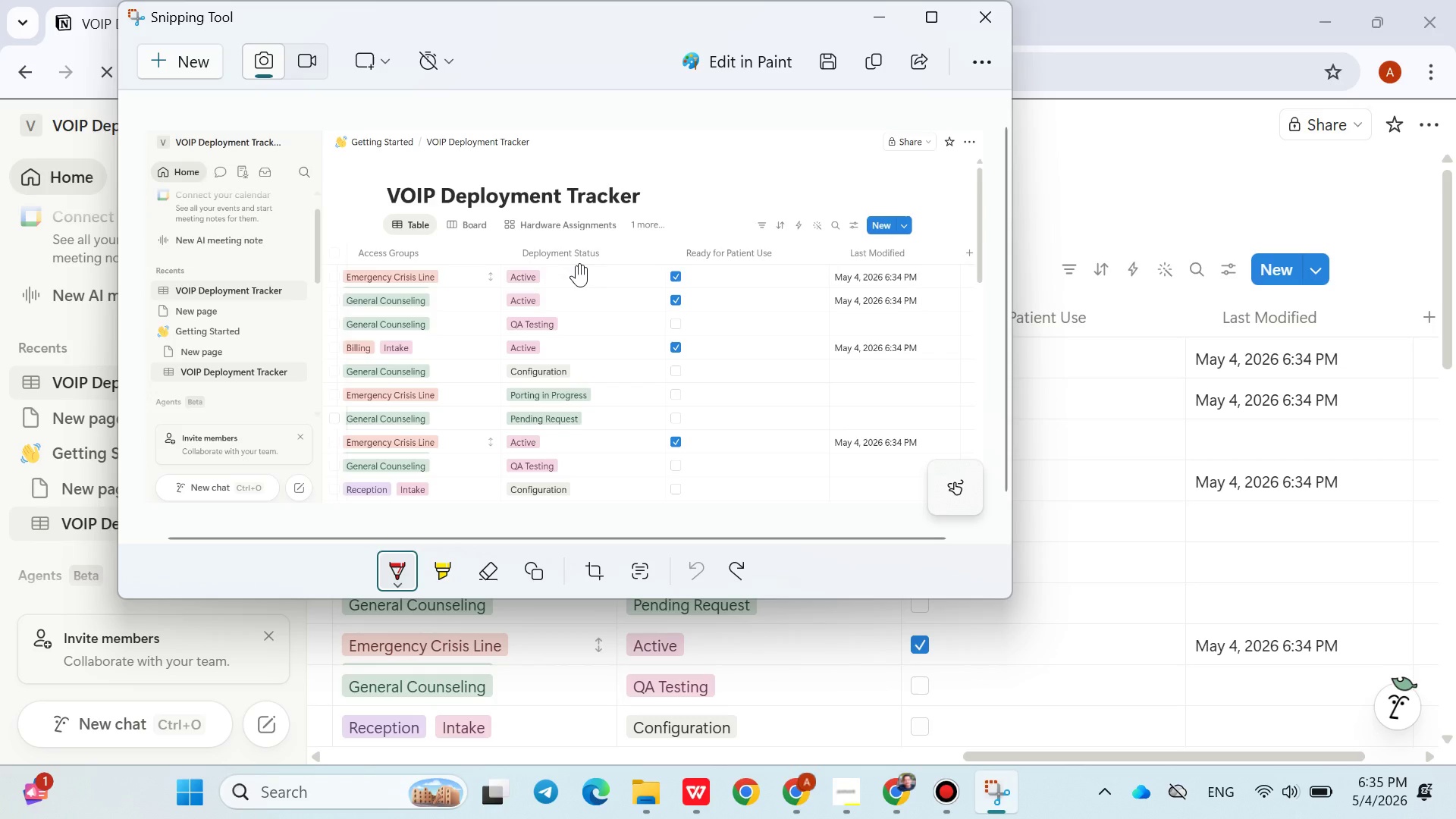 
key(Control+Z)
 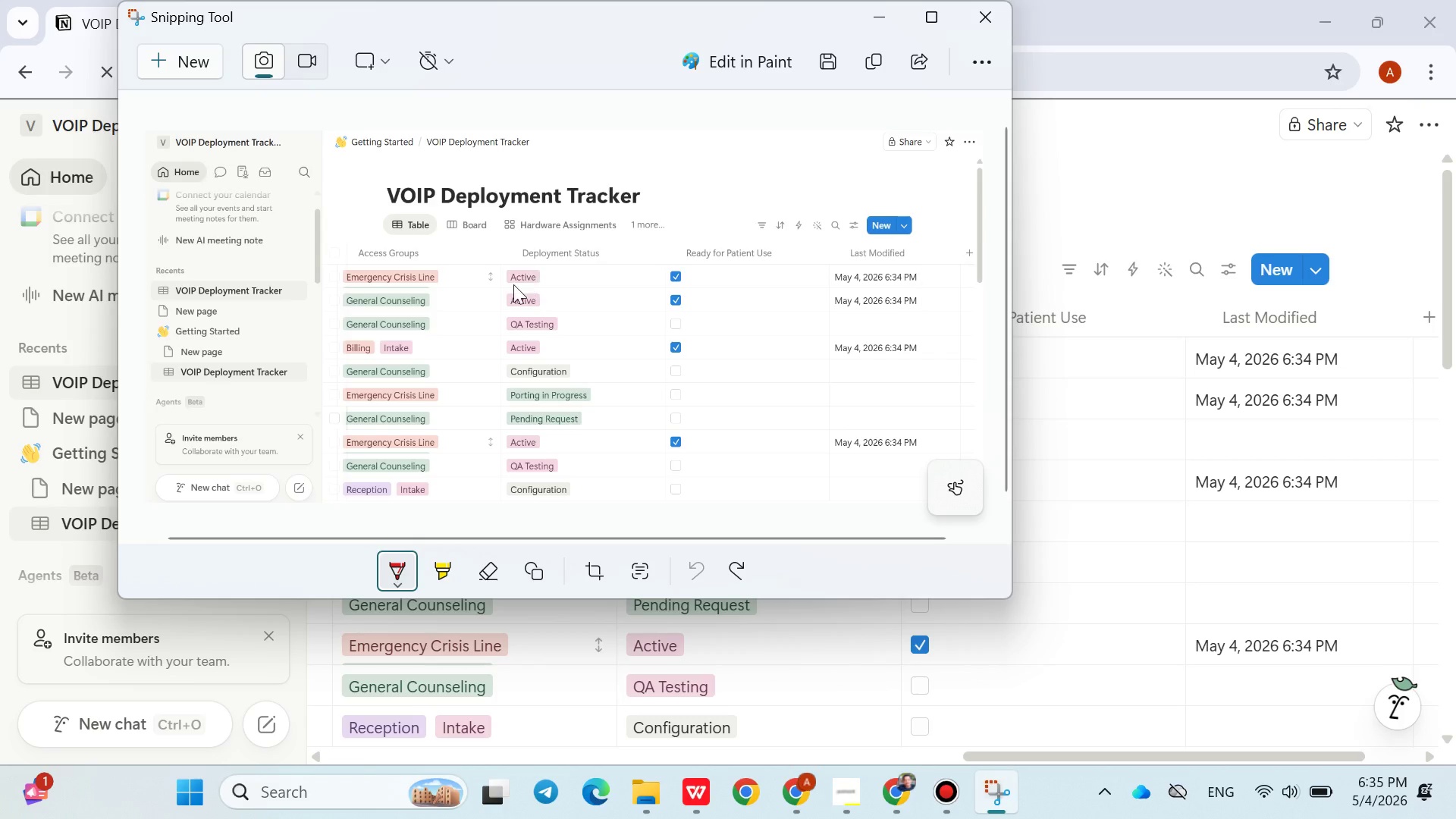 
left_click_drag(start_coordinate=[513, 284], to_coordinate=[542, 310])
 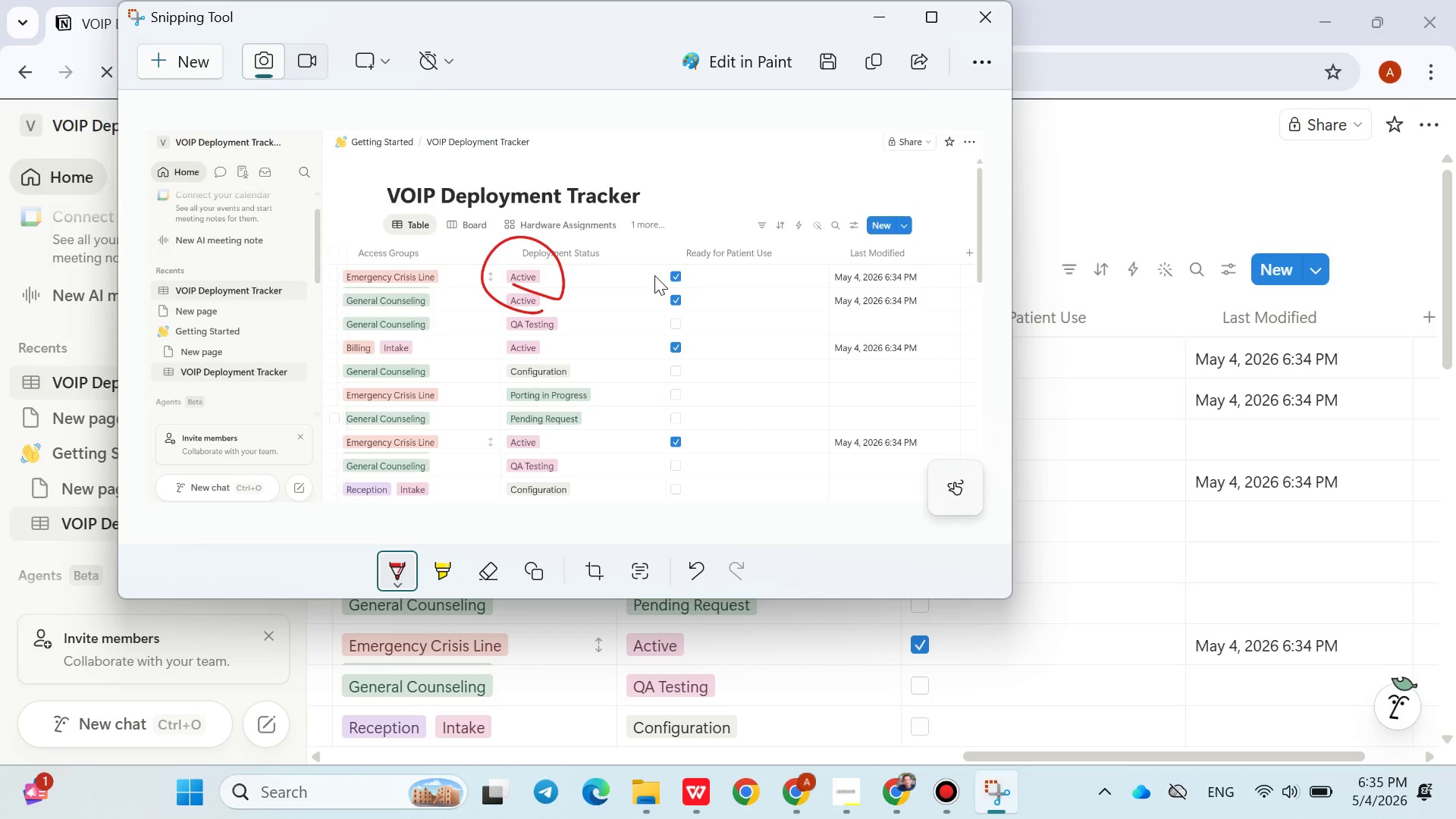 
left_click_drag(start_coordinate=[654, 275], to_coordinate=[617, 271])
 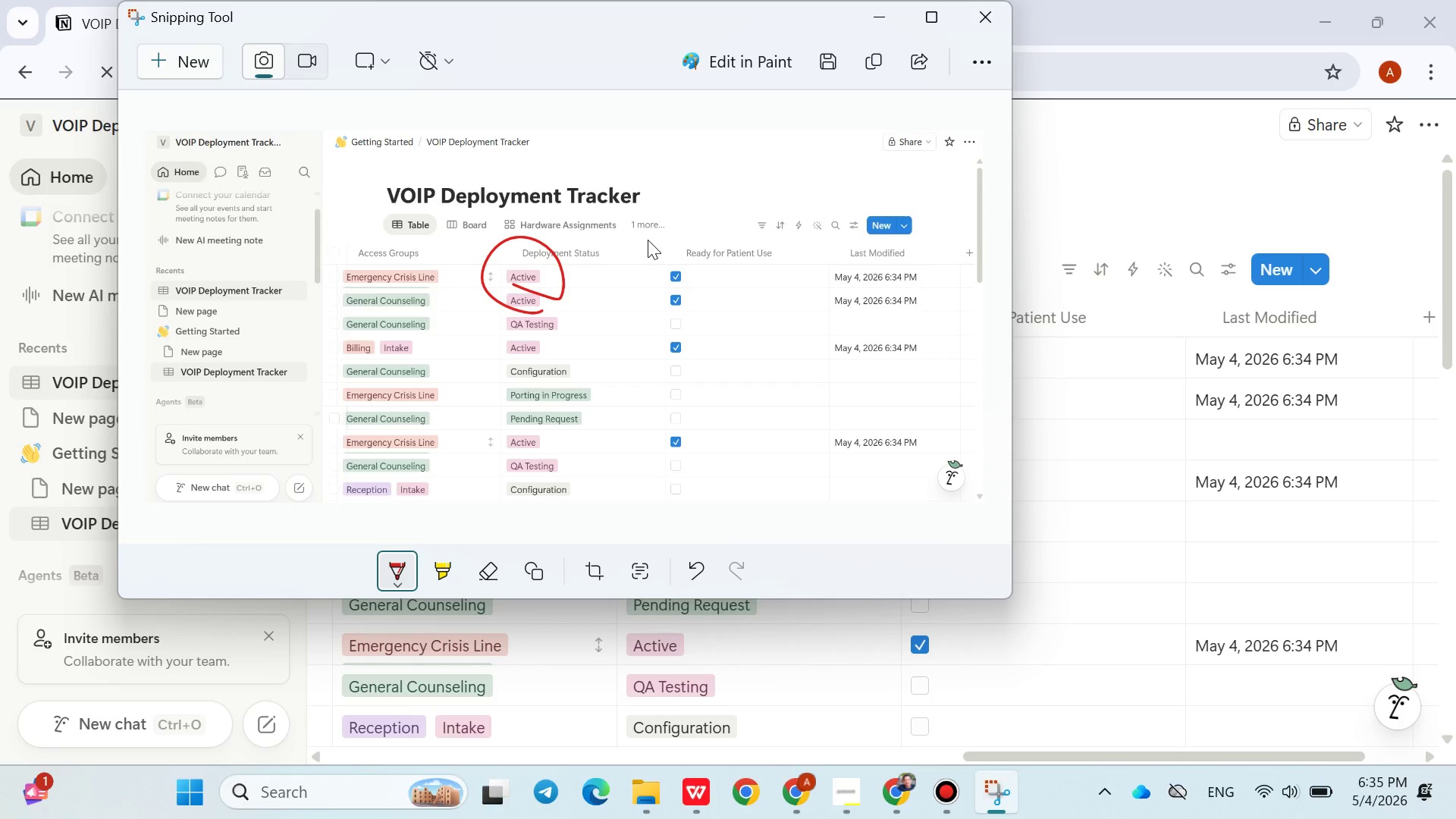 
left_click_drag(start_coordinate=[650, 265], to_coordinate=[689, 262])
 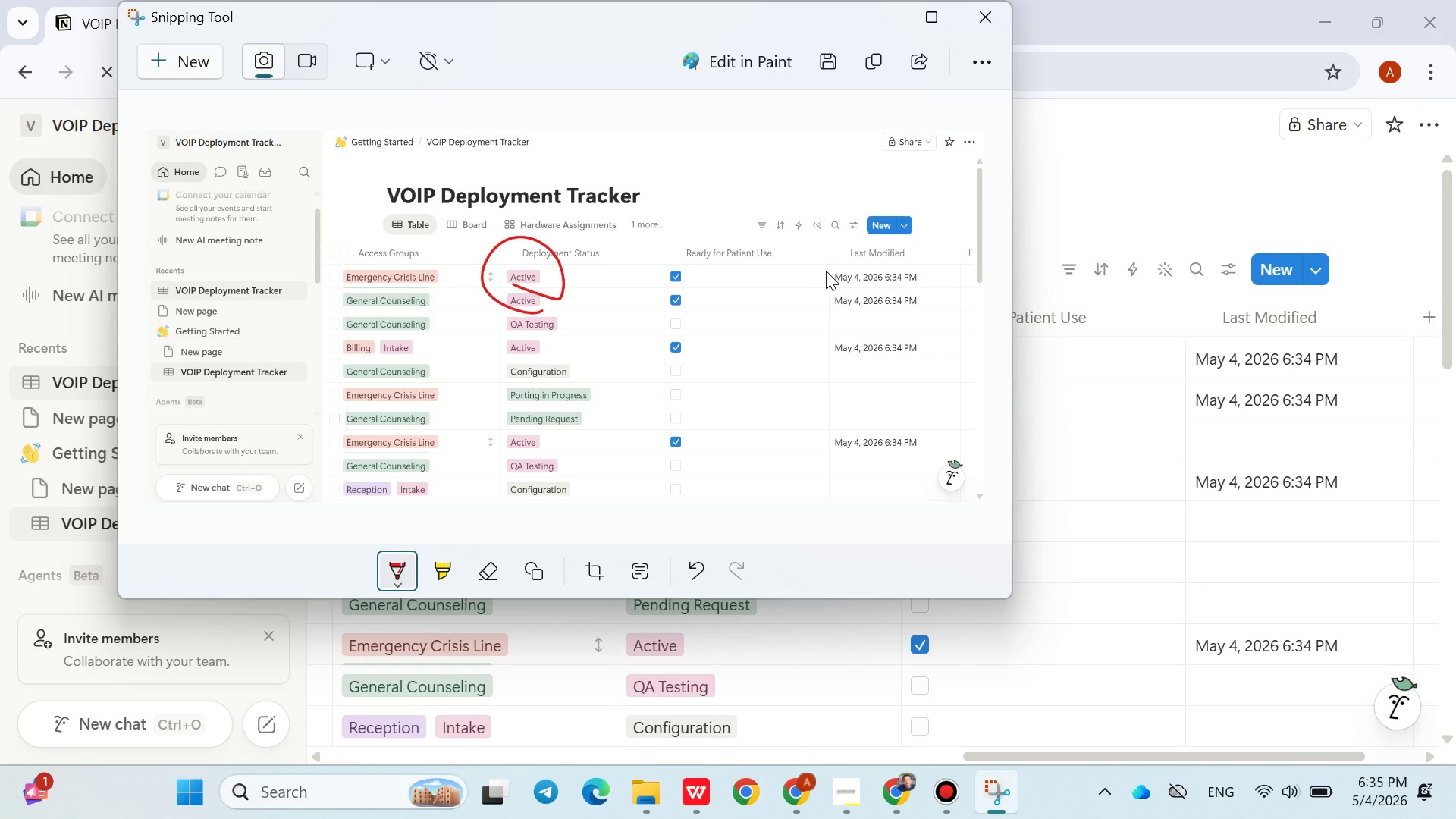 
left_click_drag(start_coordinate=[823, 268], to_coordinate=[833, 280])
 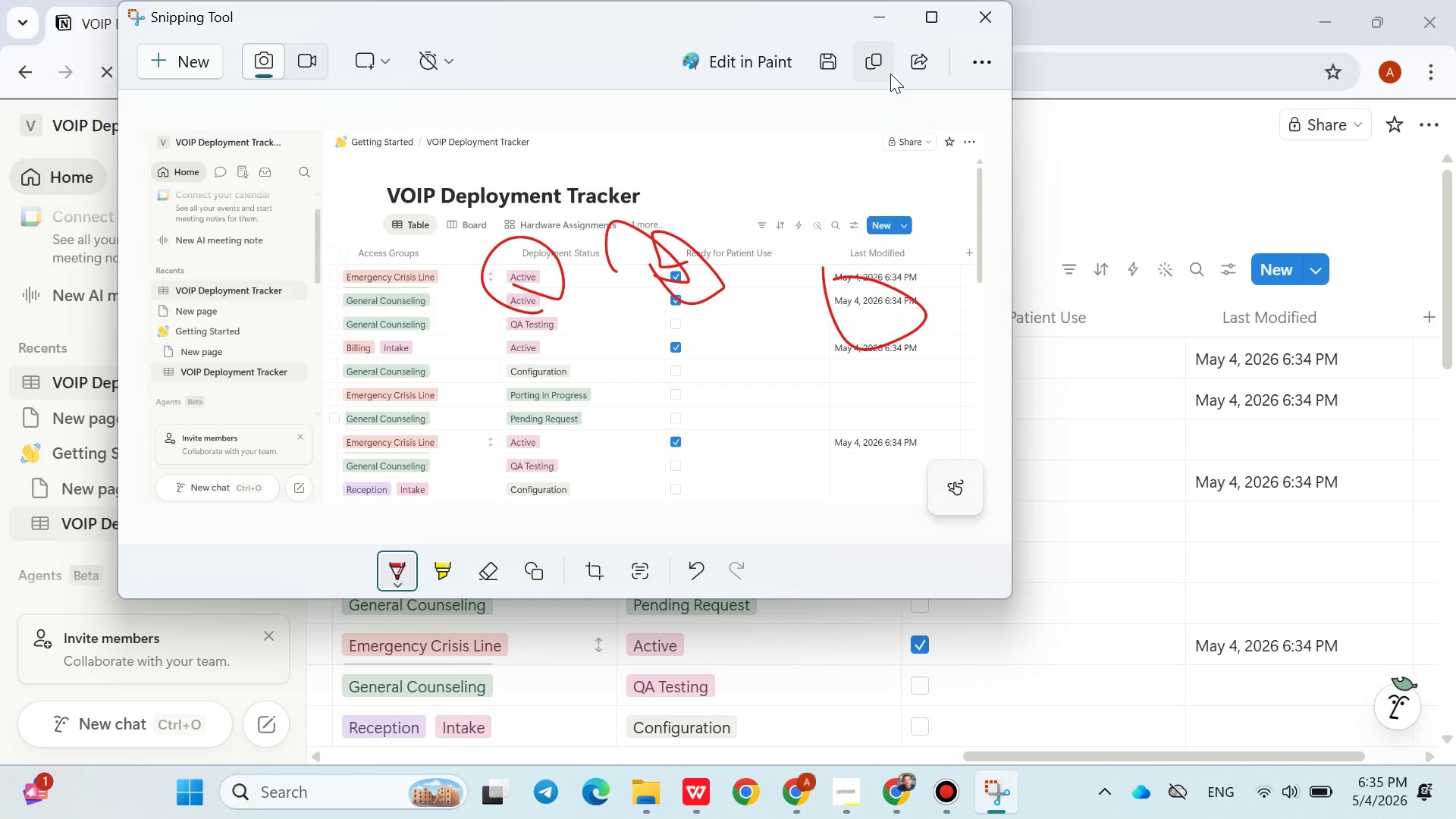 
left_click([884, 66])
 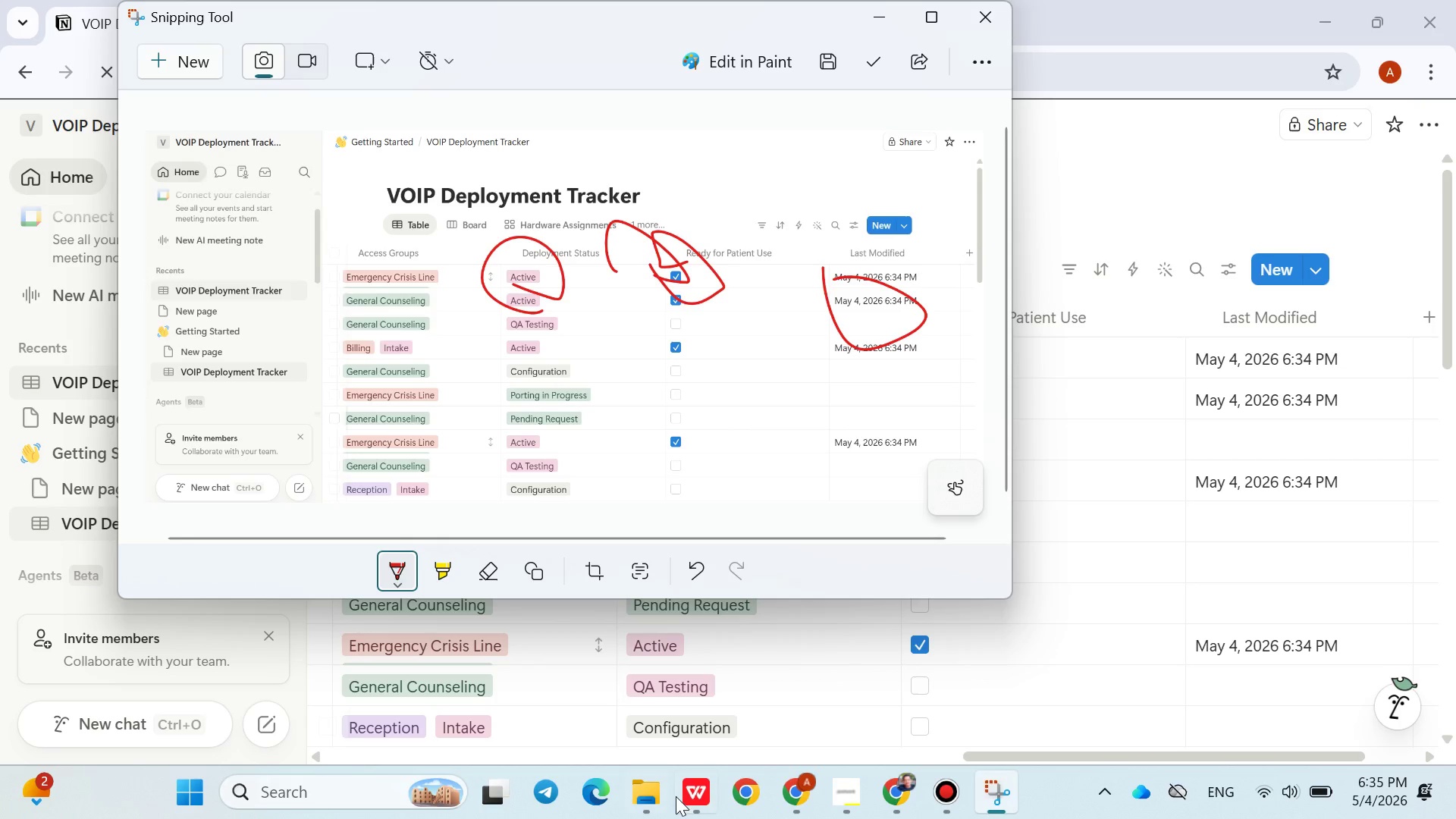 
left_click([679, 799])
 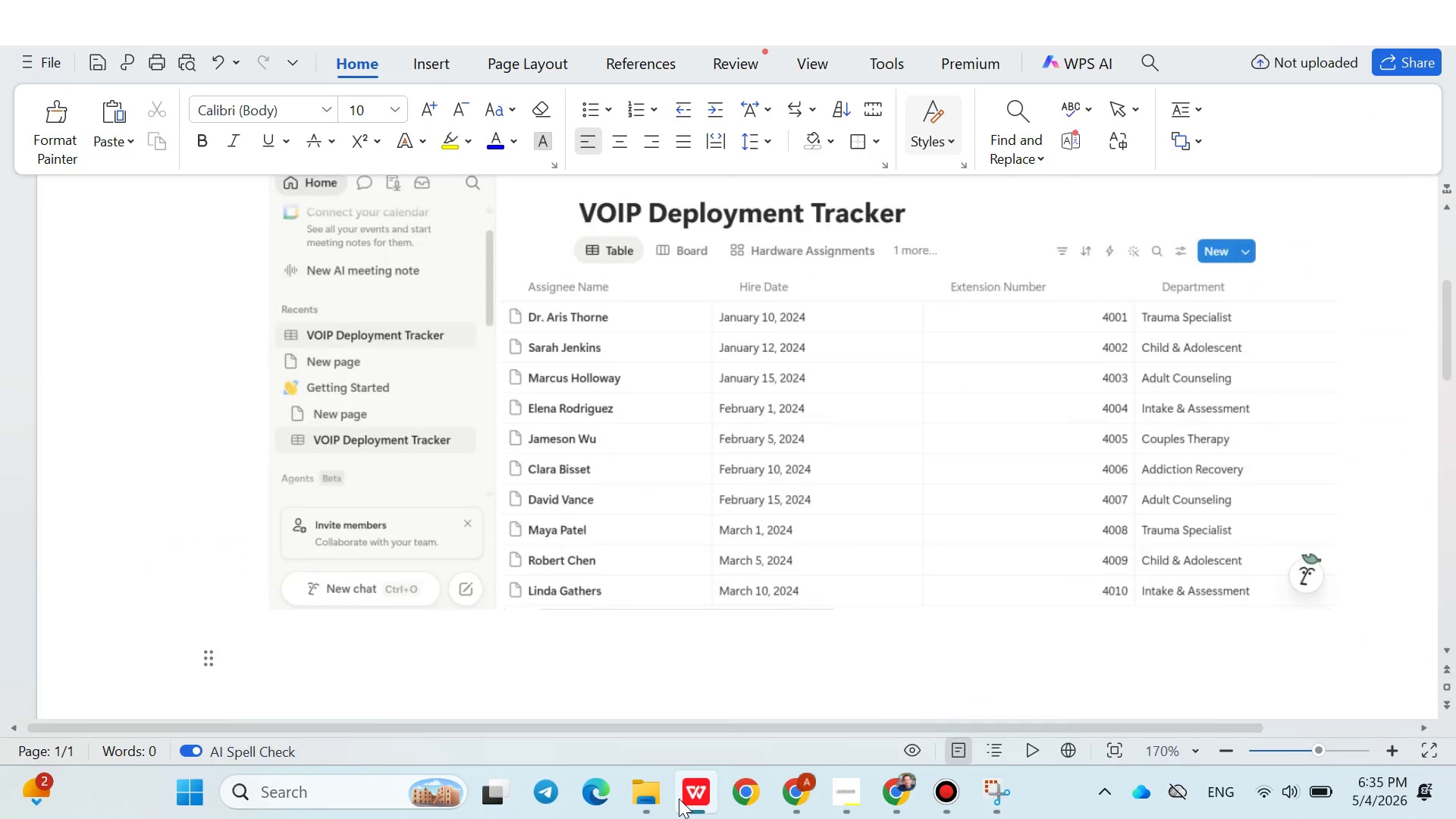 
key(Control+V)
 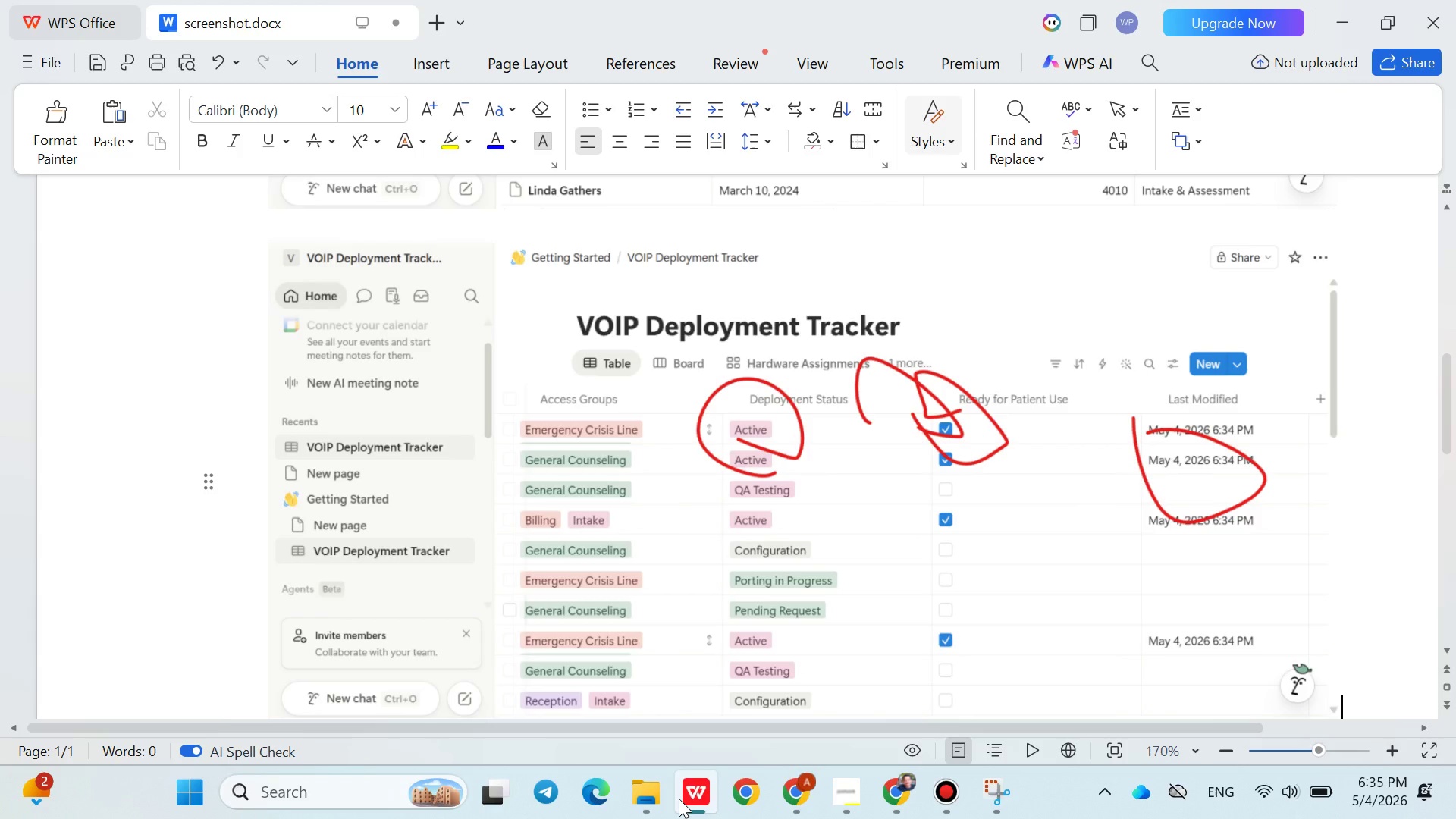 
wait(8.81)
 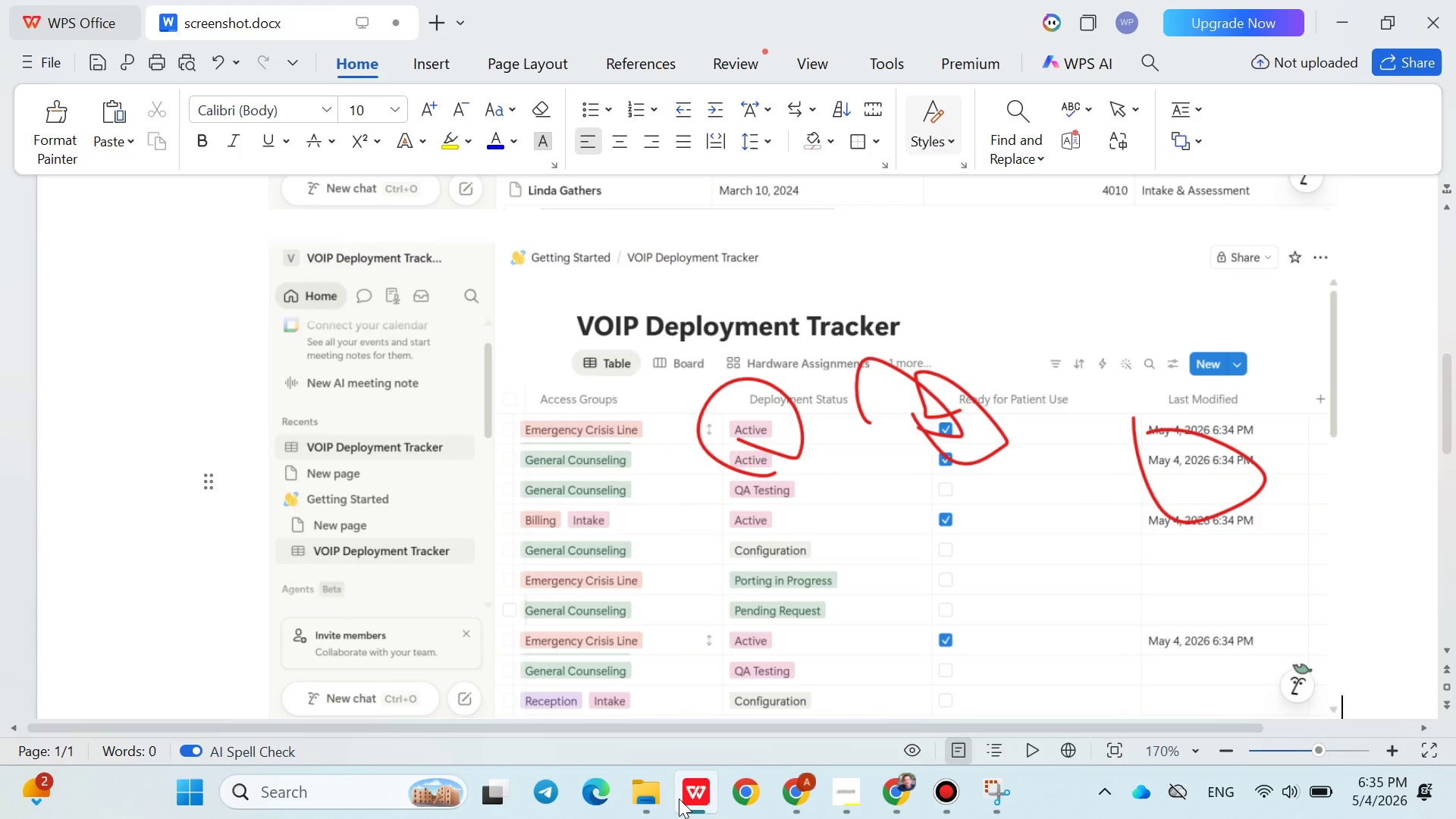 
key(Enter)
 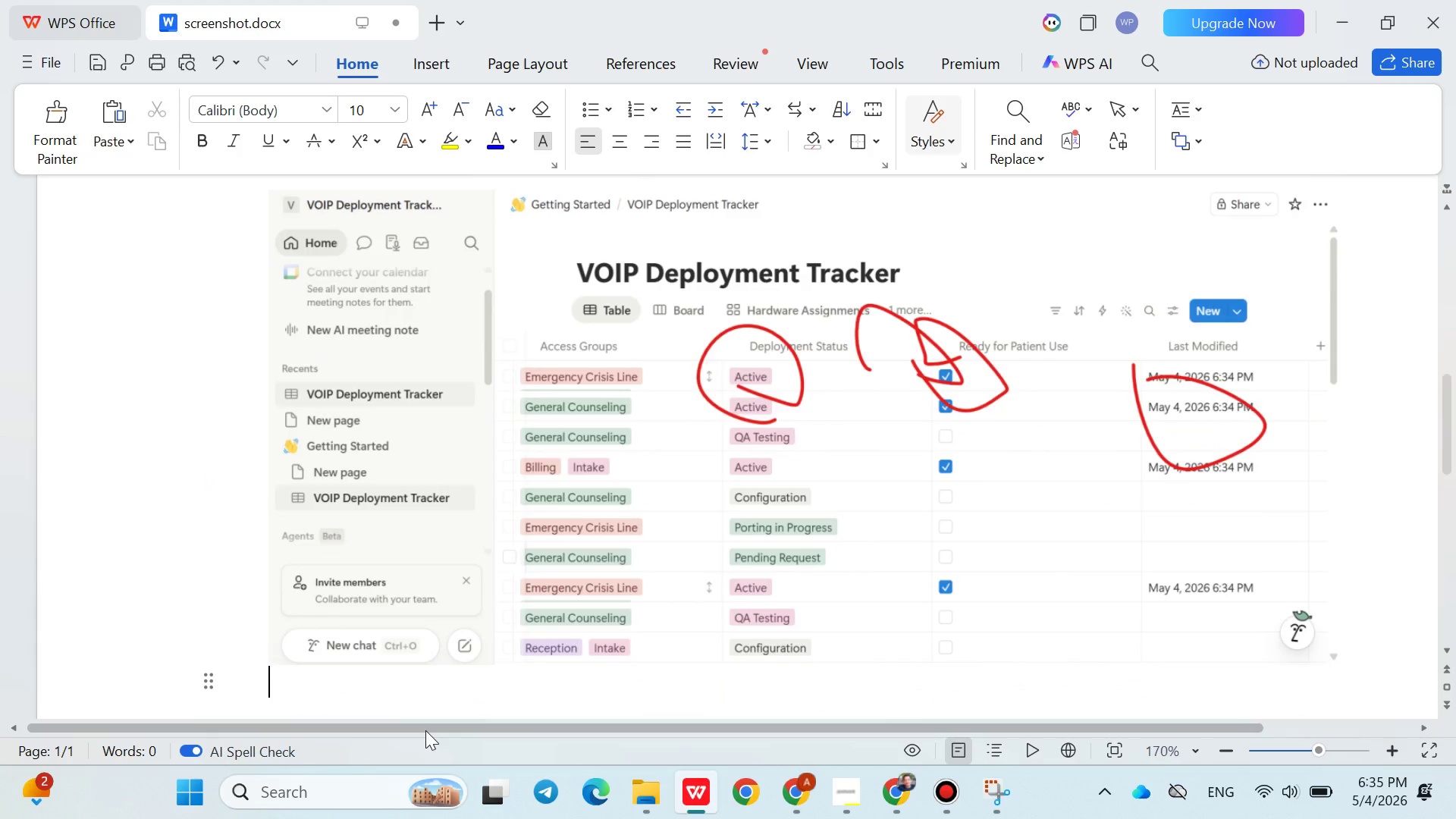 
key(Enter)
 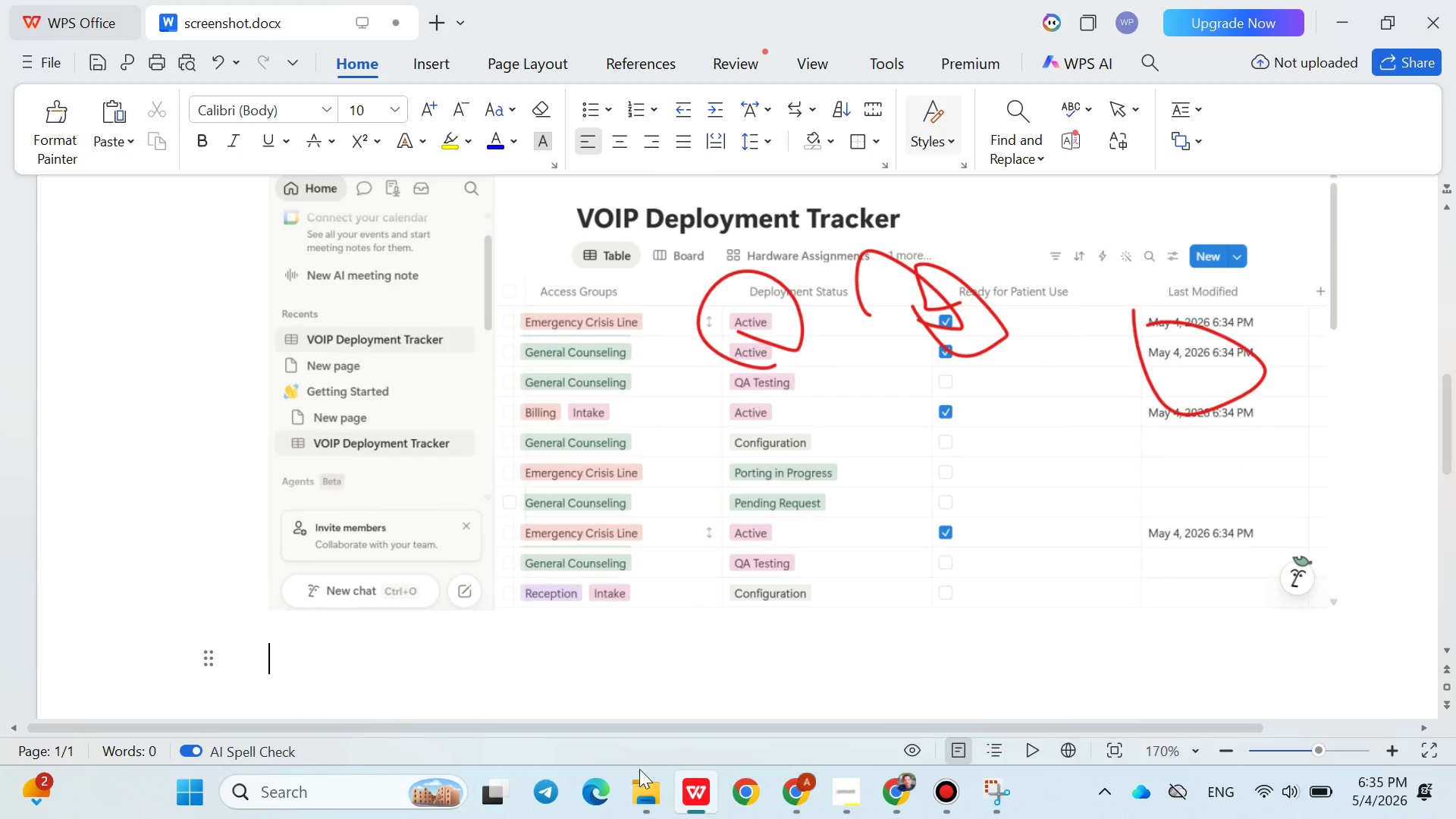 
left_click([704, 800])
 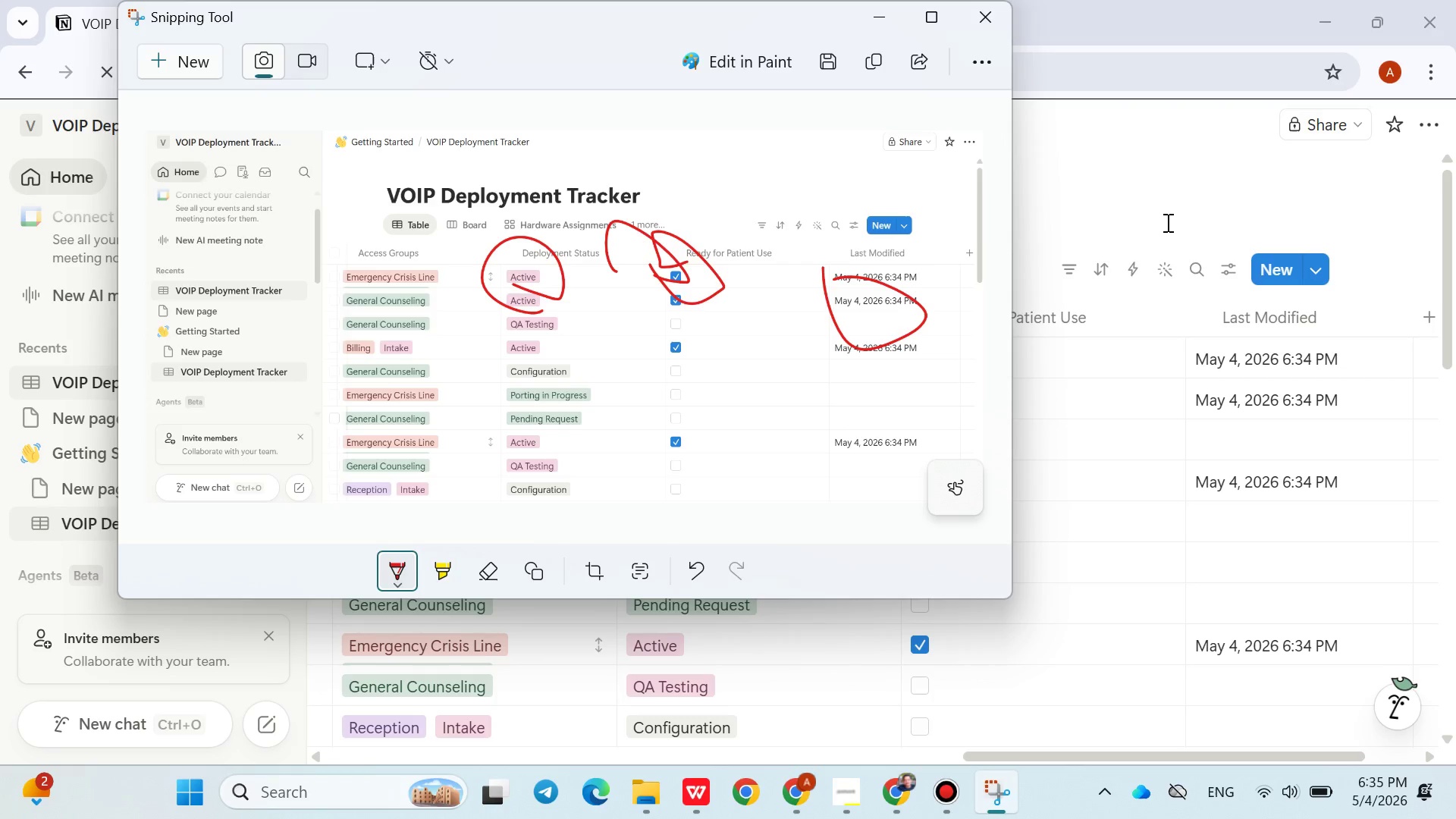 
left_click([1166, 214])
 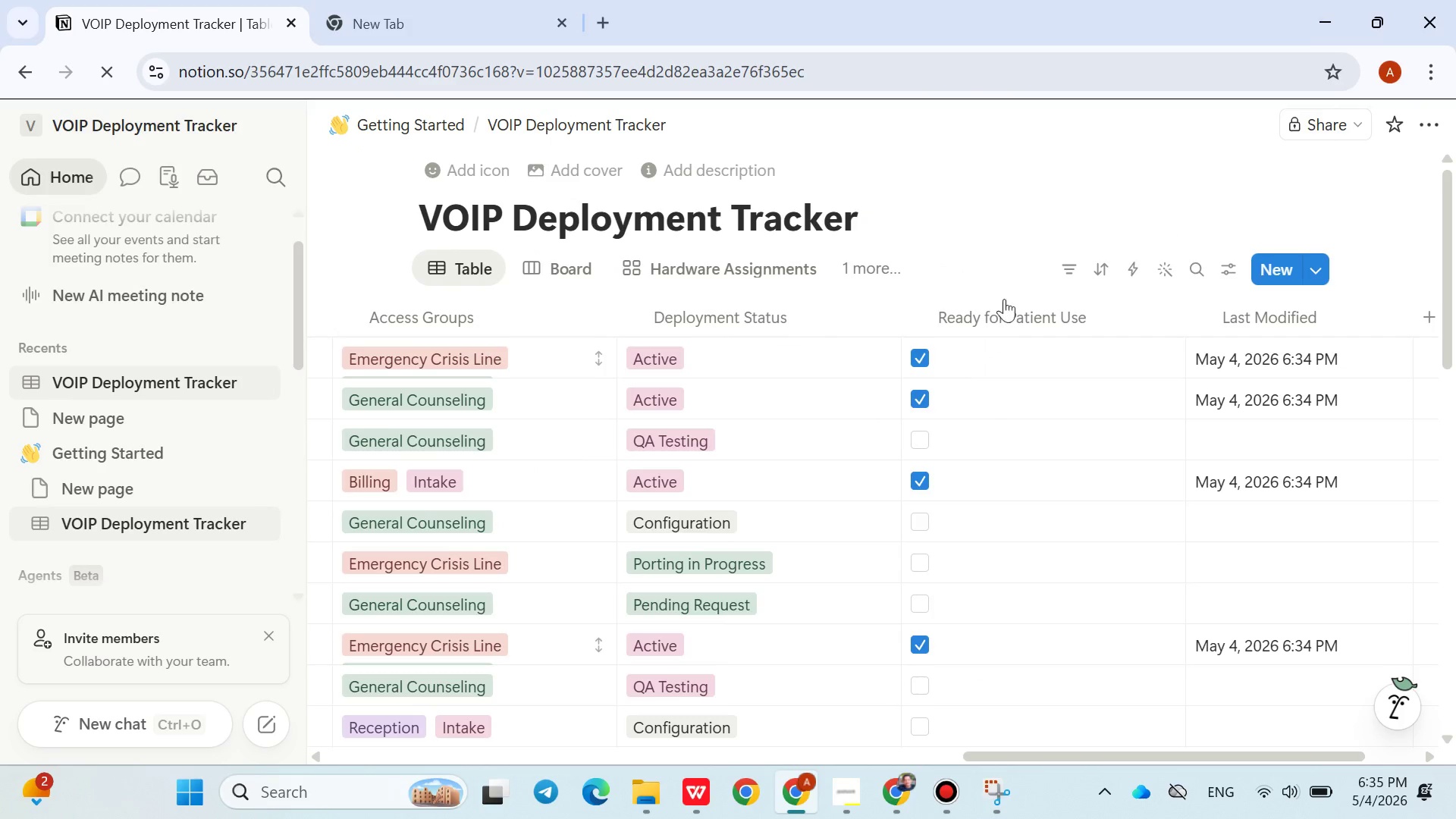 
mouse_move([915, 344])
 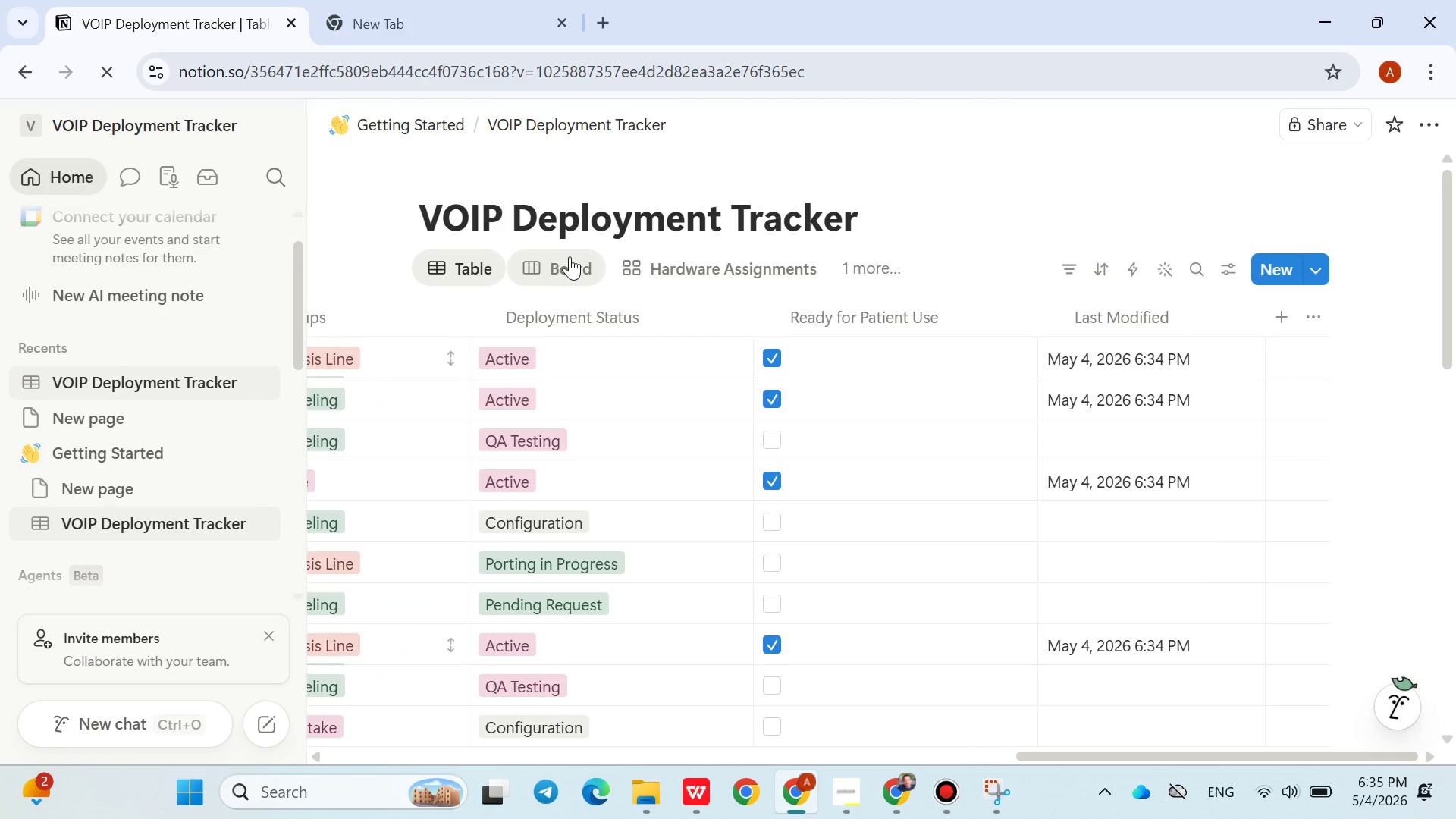 
left_click([570, 257])
 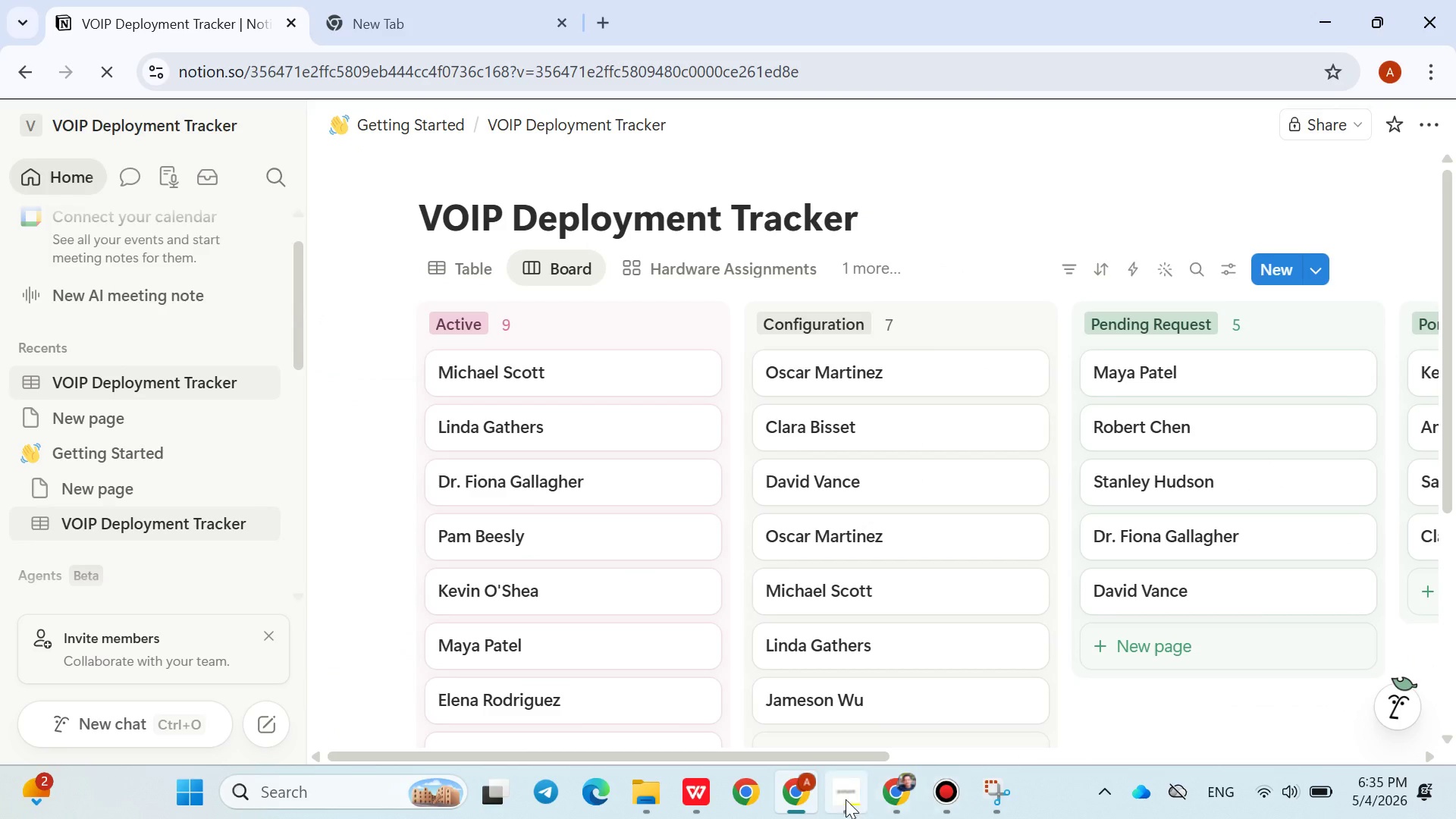 
left_click([838, 802])